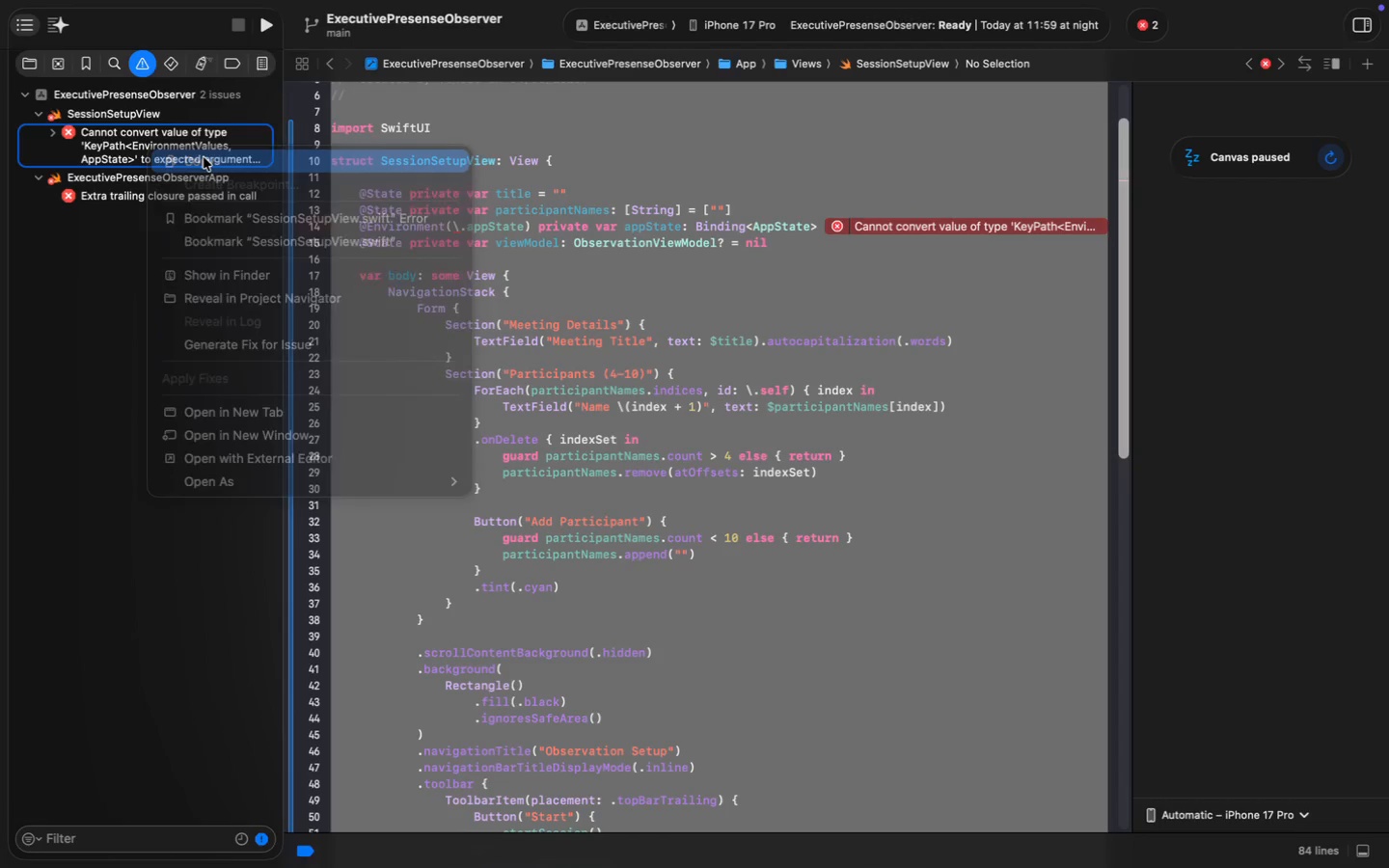 
key(Meta+V)
 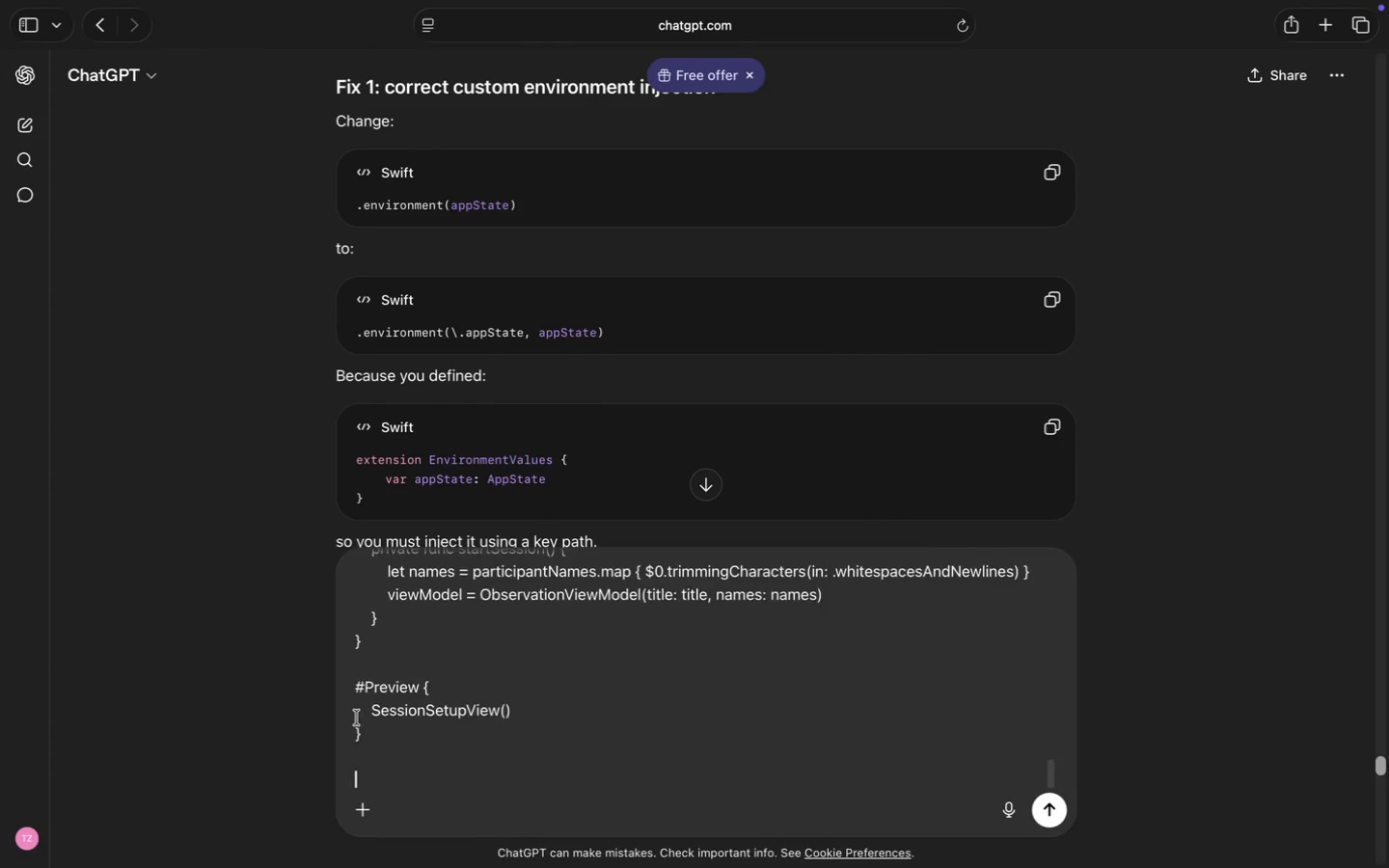 
key(Shift+Enter)
 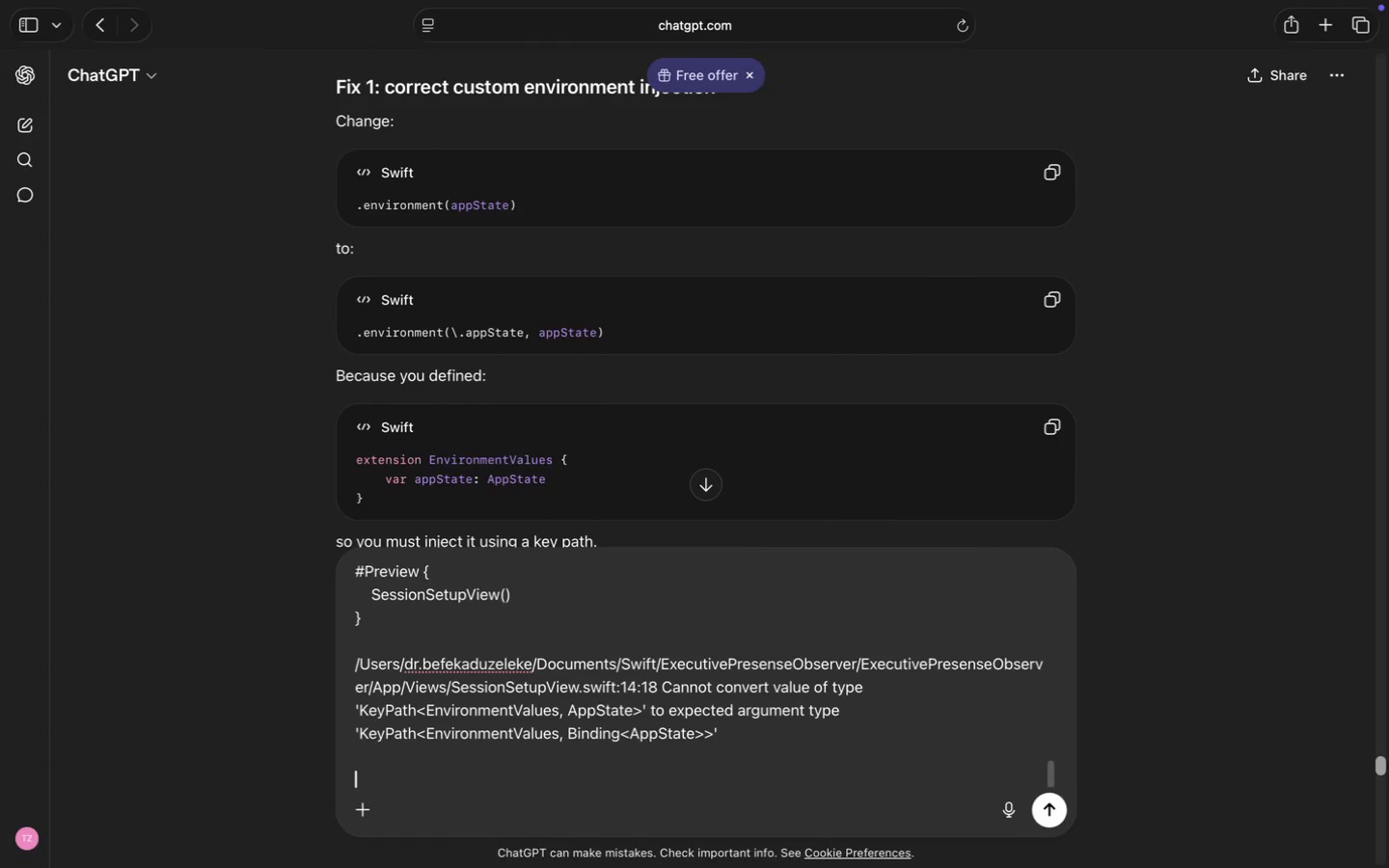 
key(Shift+Enter)
 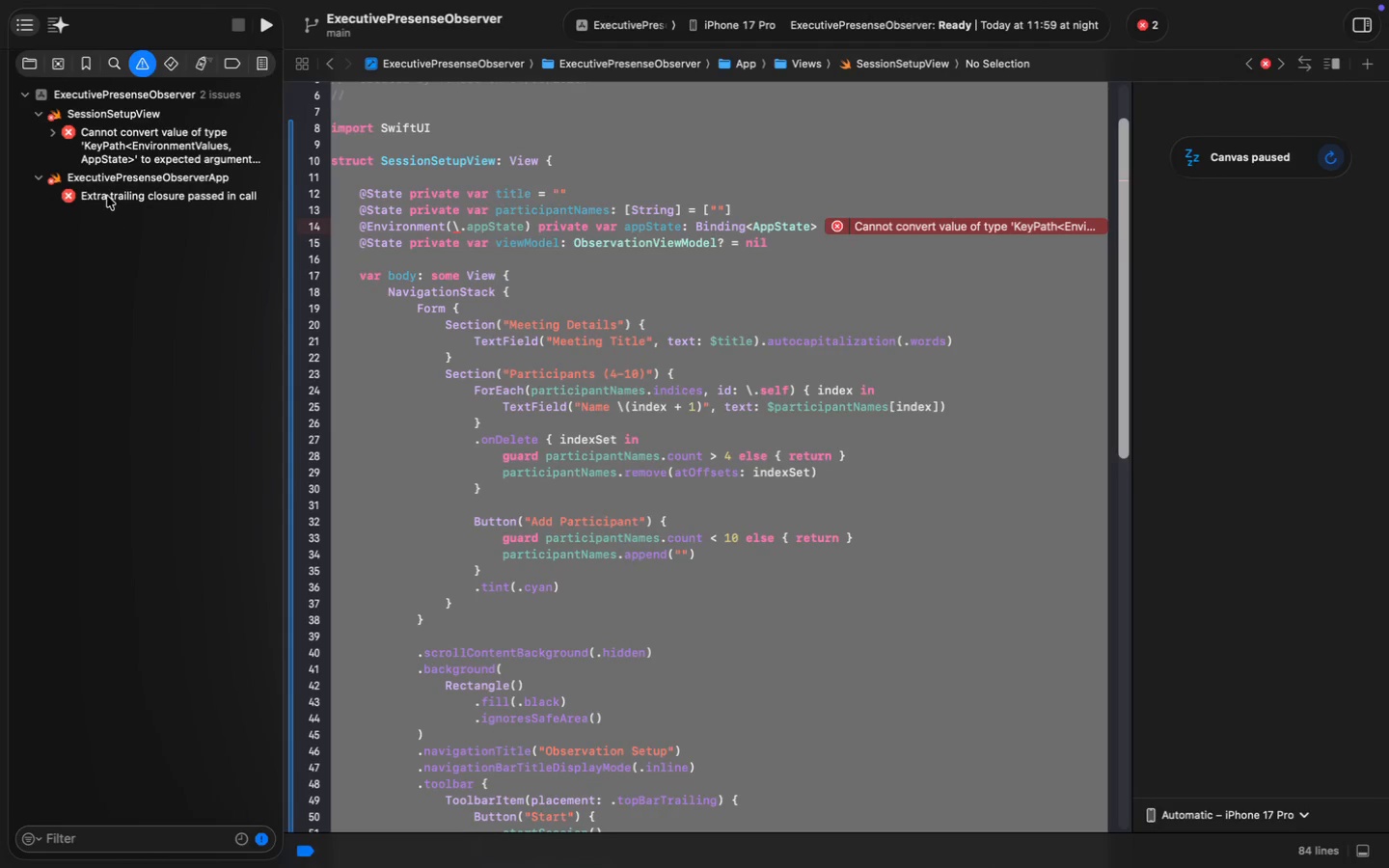 
right_click([107, 197])
 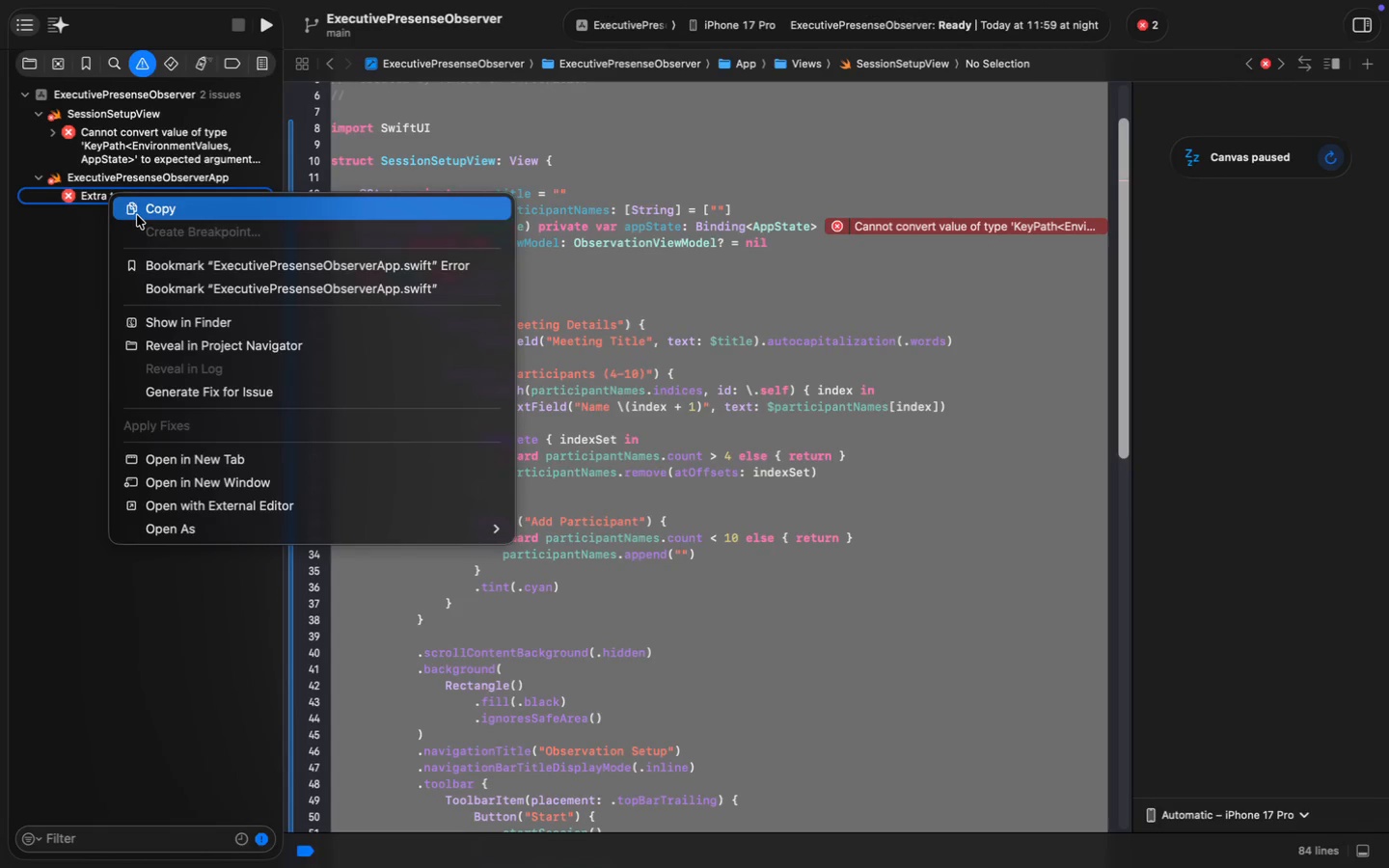 
left_click([137, 215])
 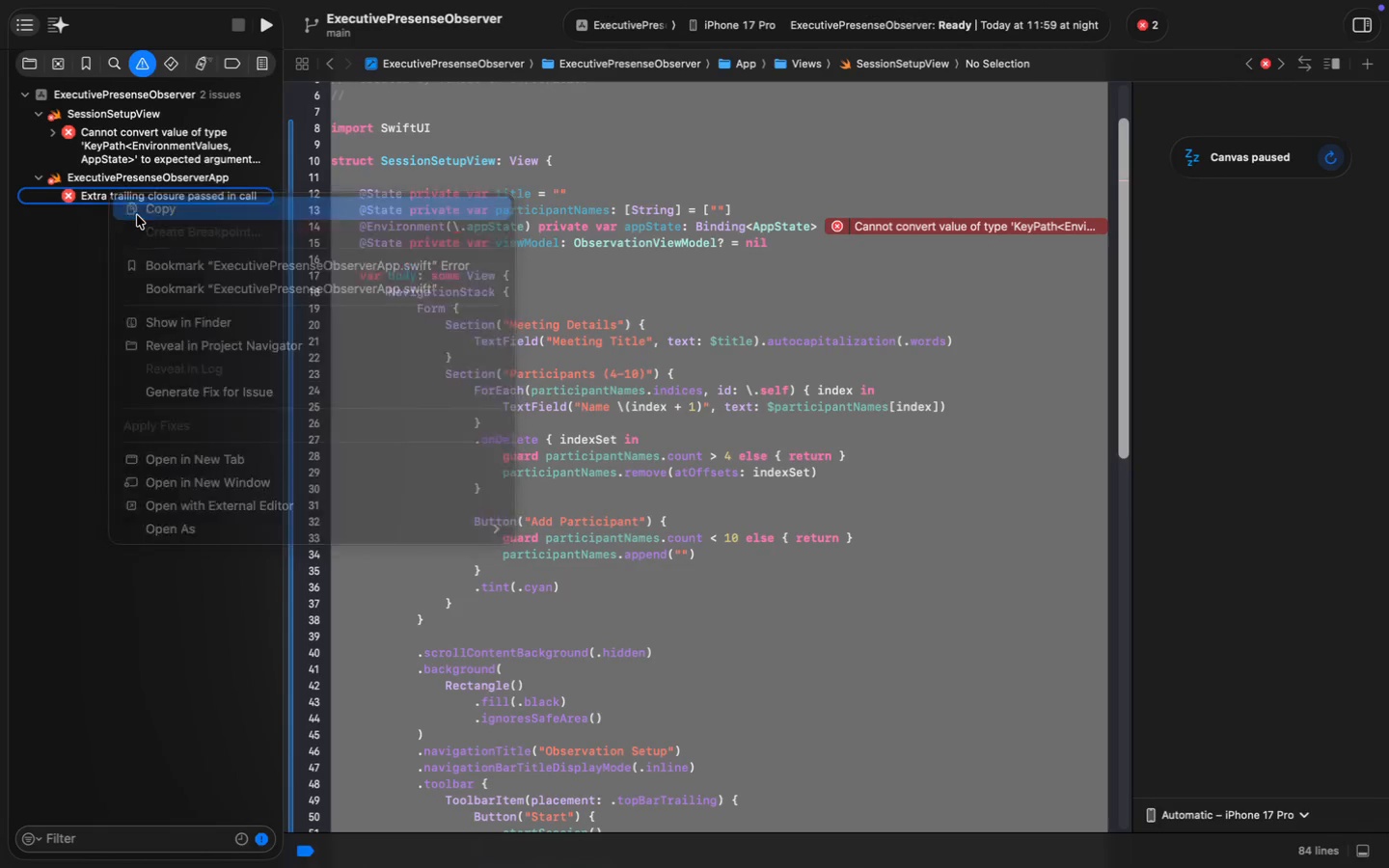 
key(Meta+V)
 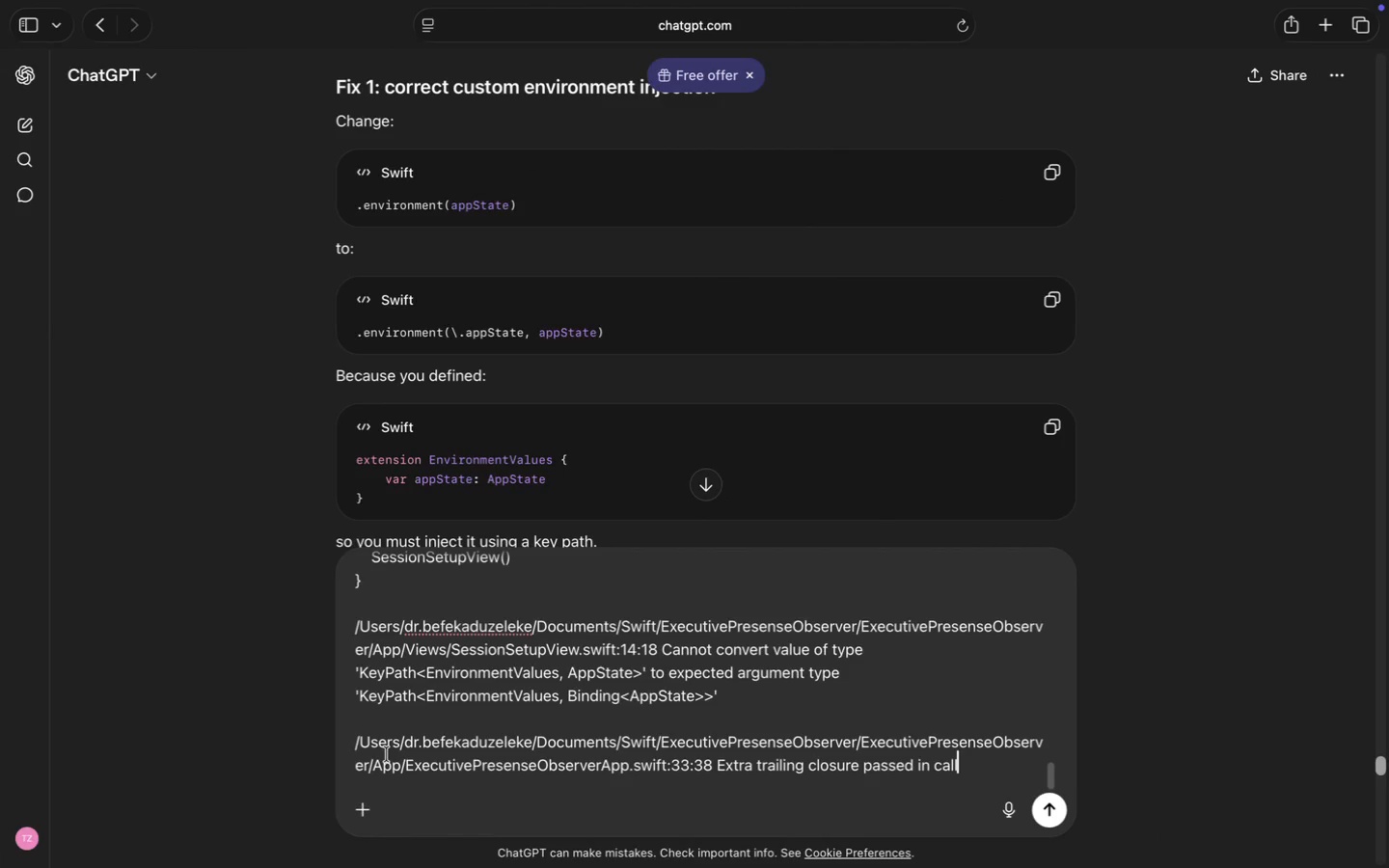 
key(Enter)
 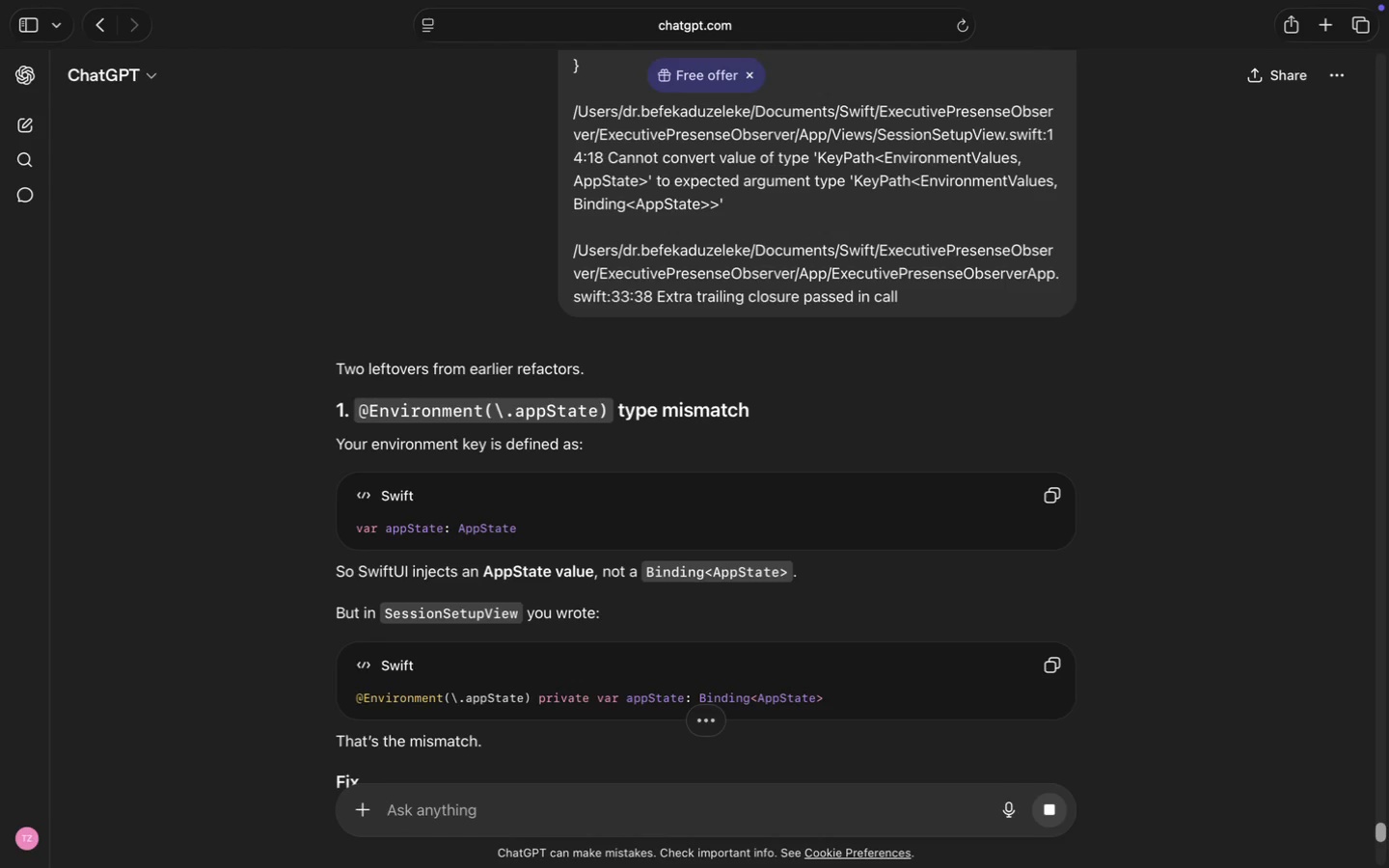 
wait(19.8)
 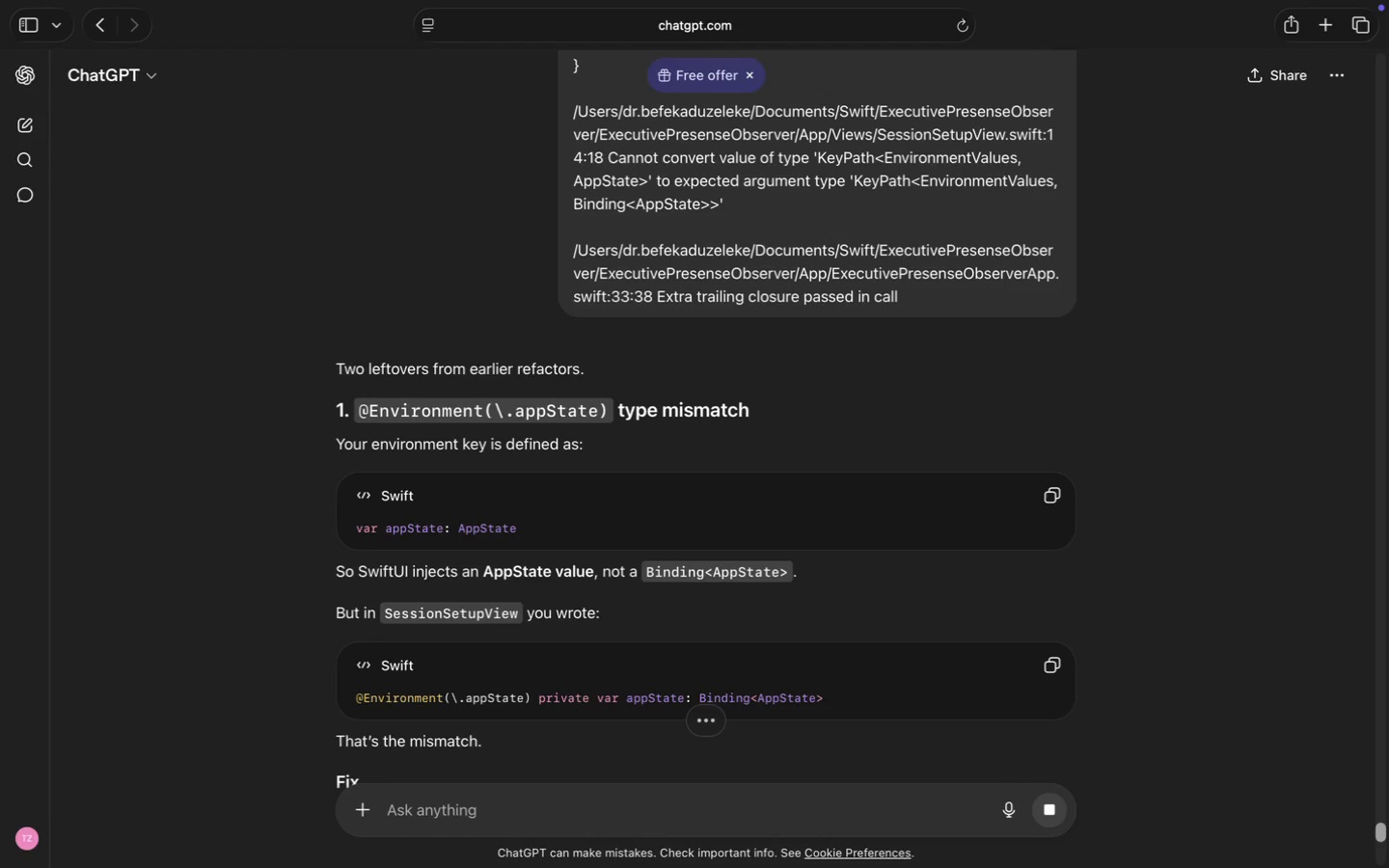 
scroll: coordinate [330, 570], scroll_direction: down, amount: 8.0
 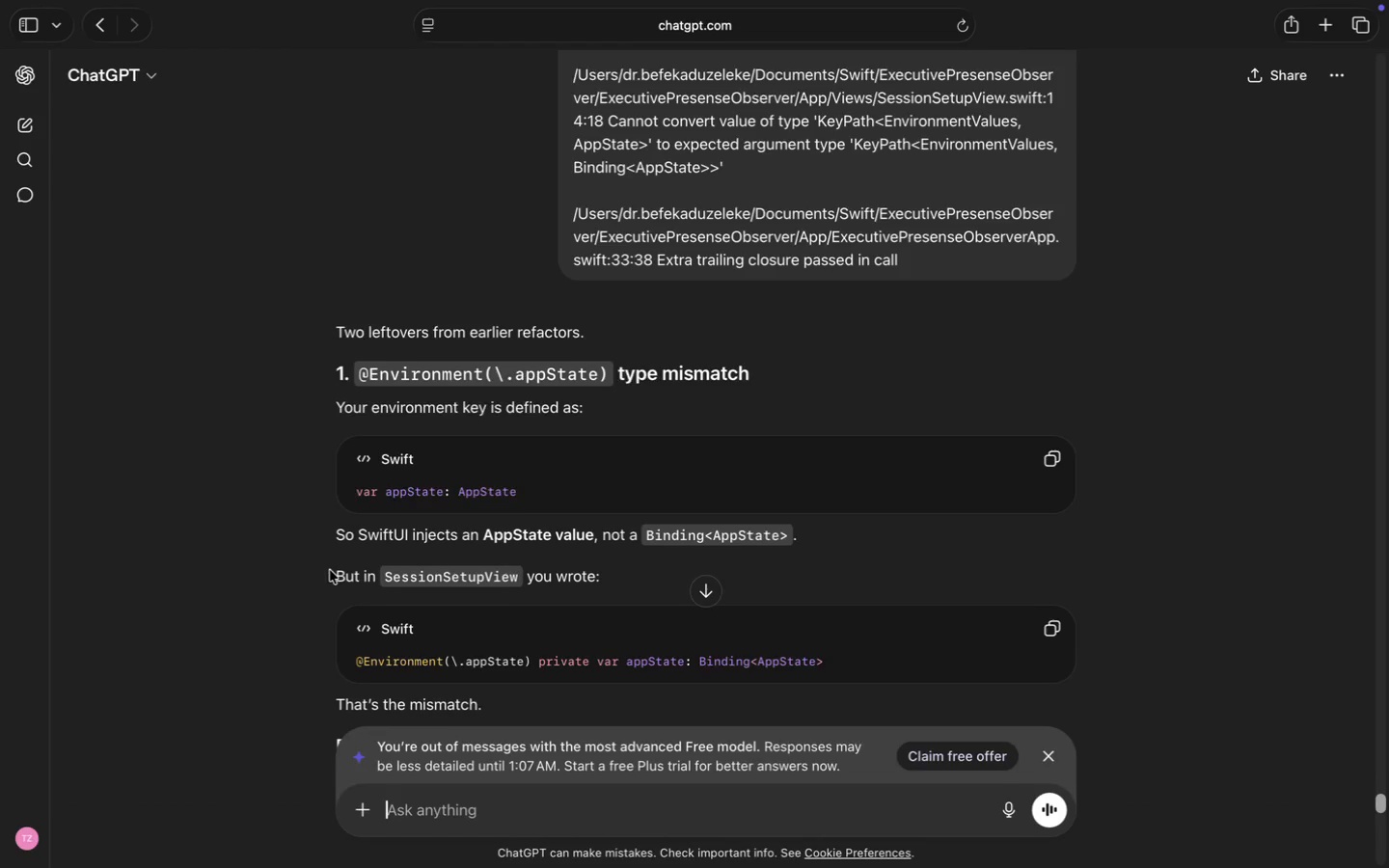 
scroll: coordinate [330, 570], scroll_direction: up, amount: 1.0
 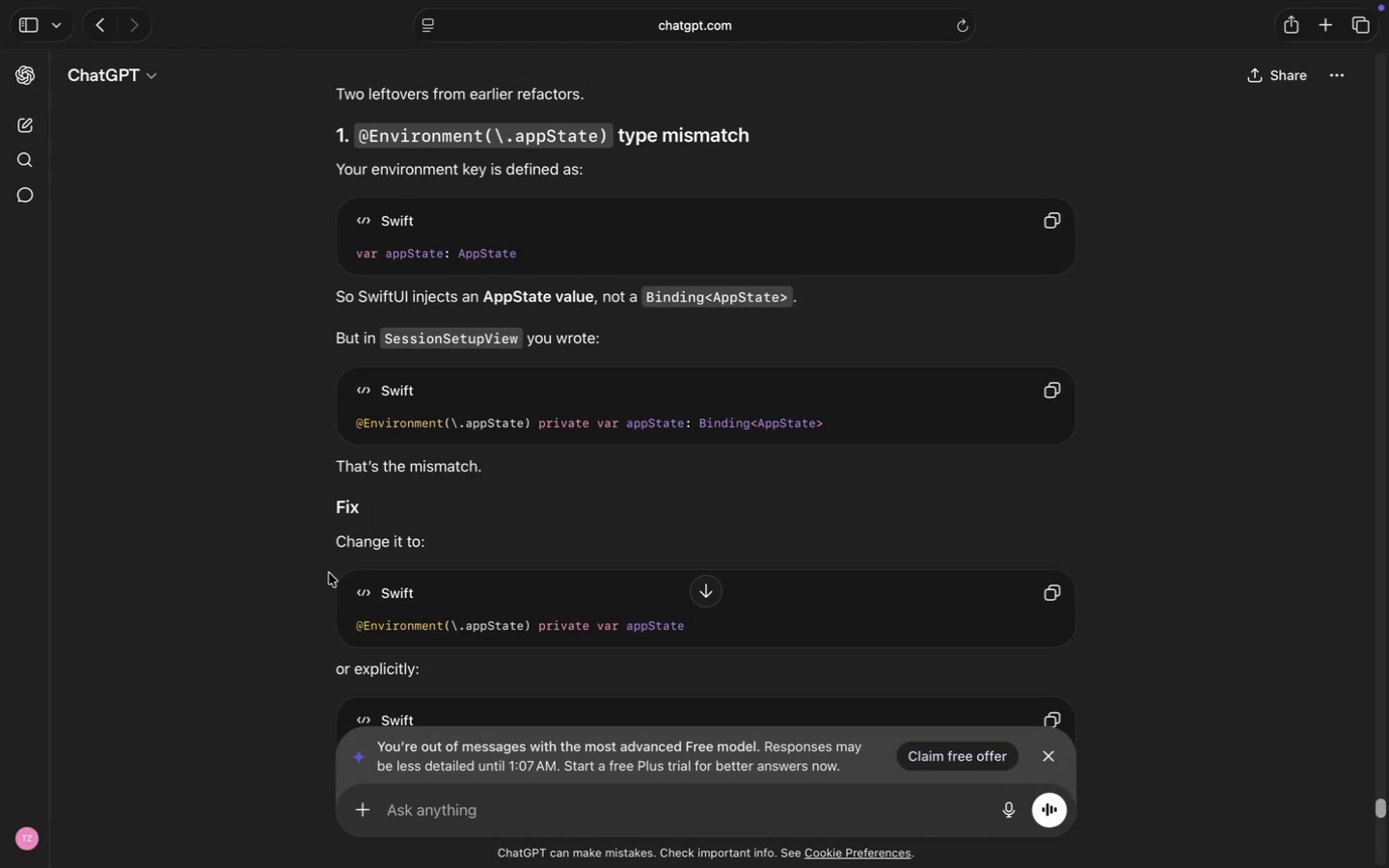 
wait(13.65)
 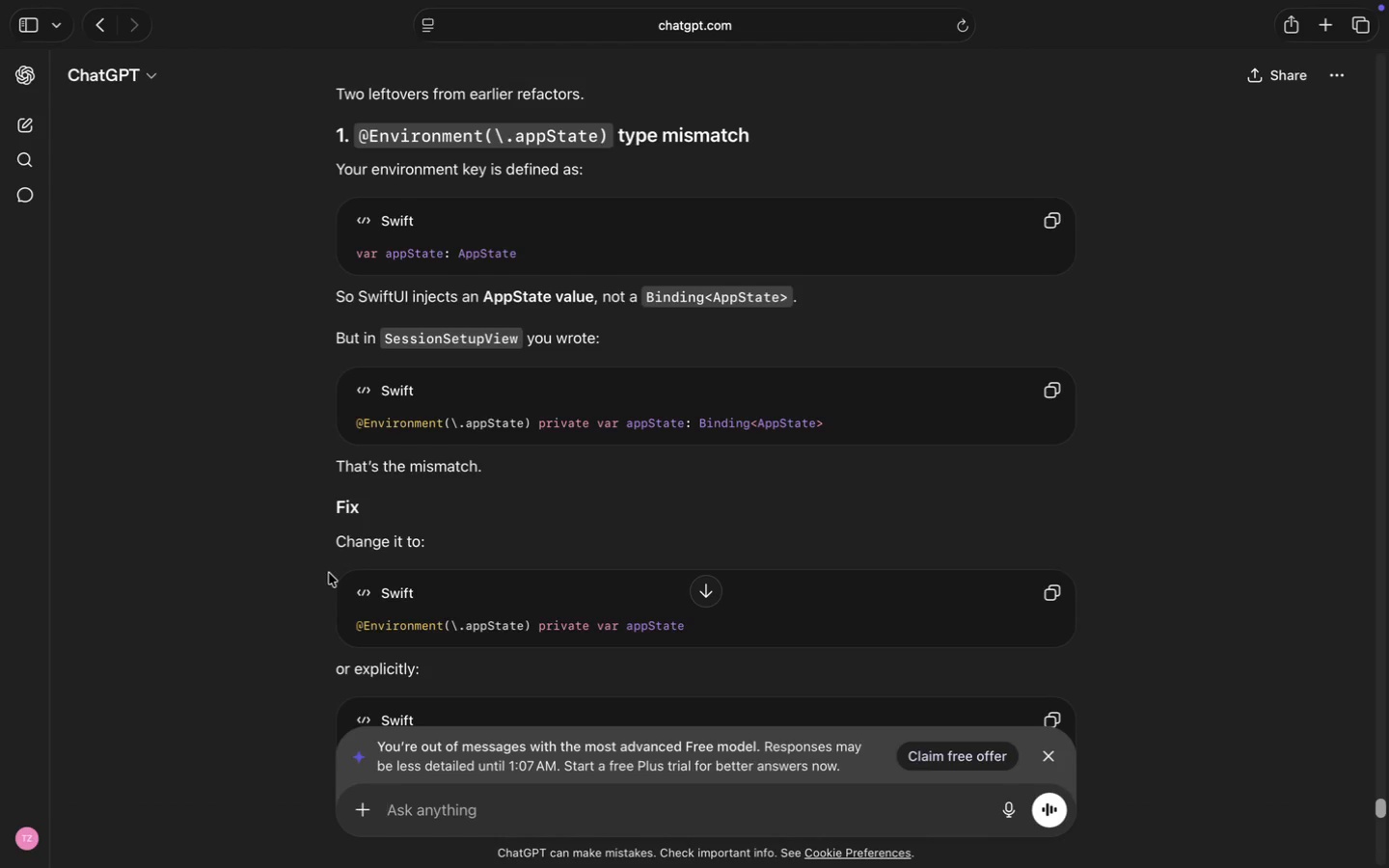 
scroll: coordinate [329, 573], scroll_direction: down, amount: 11.0
 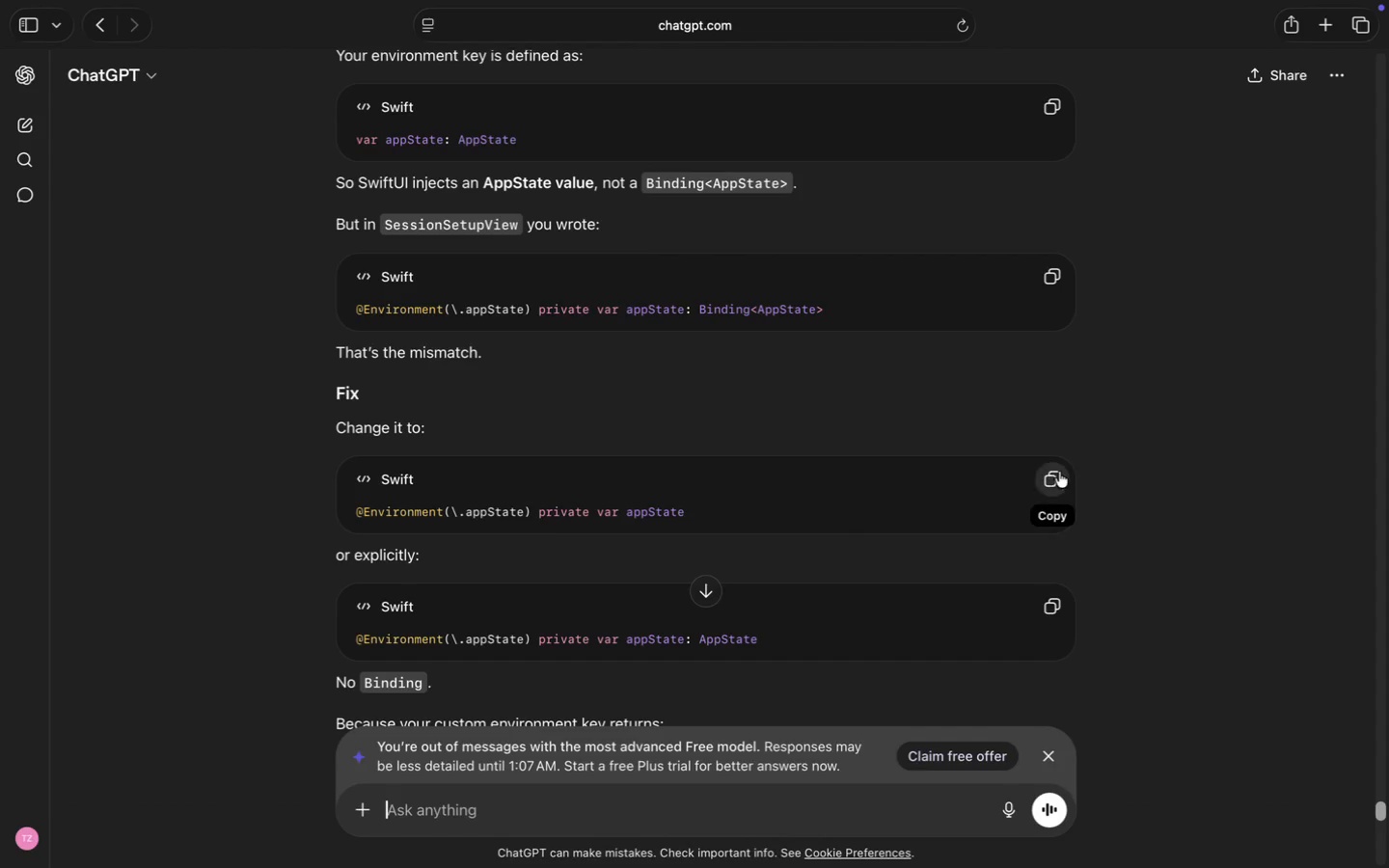 
left_click([1057, 477])
 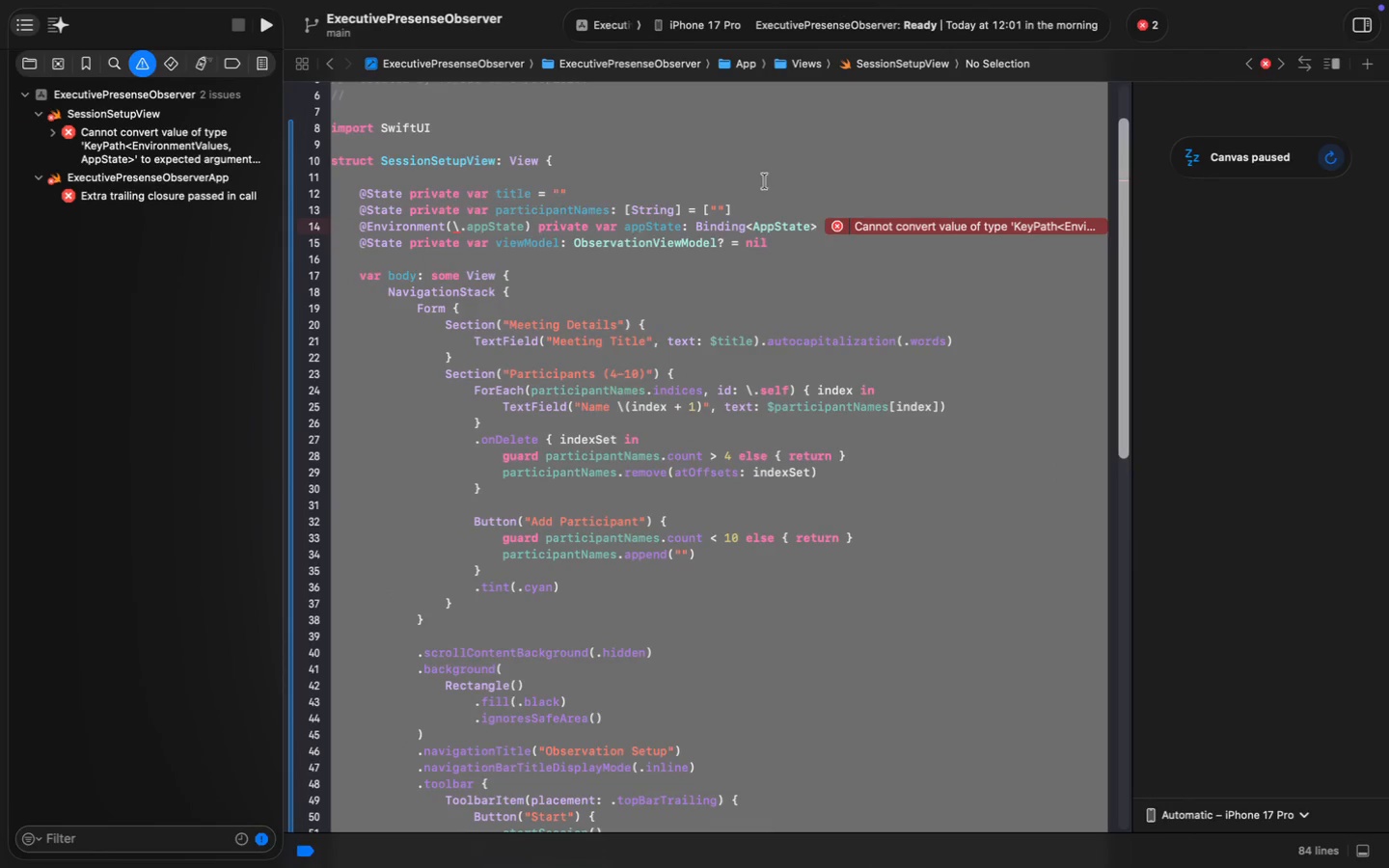 
left_click([665, 227])
 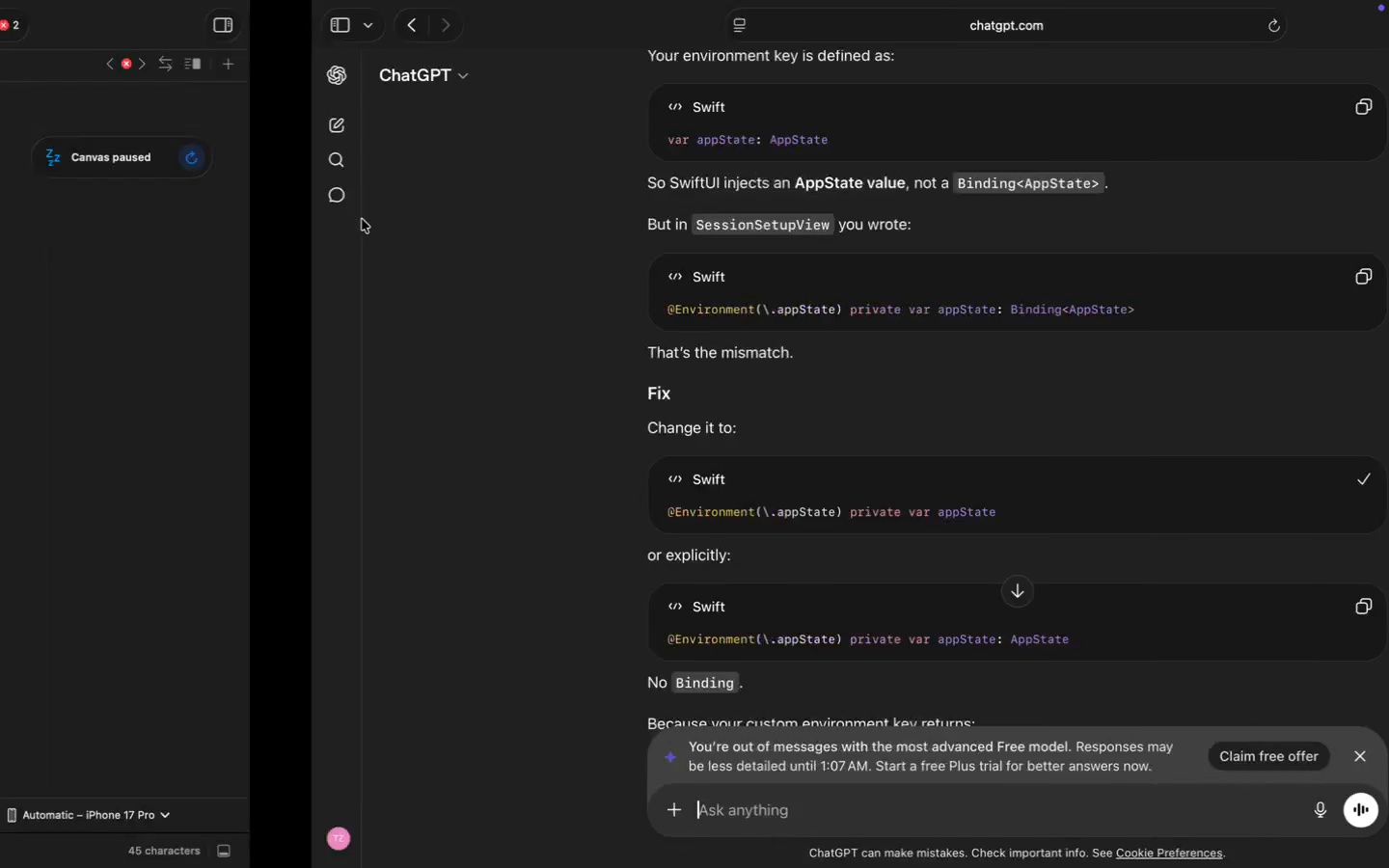 
left_click_drag(start_coordinate=[683, 226], to_coordinate=[362, 219])
 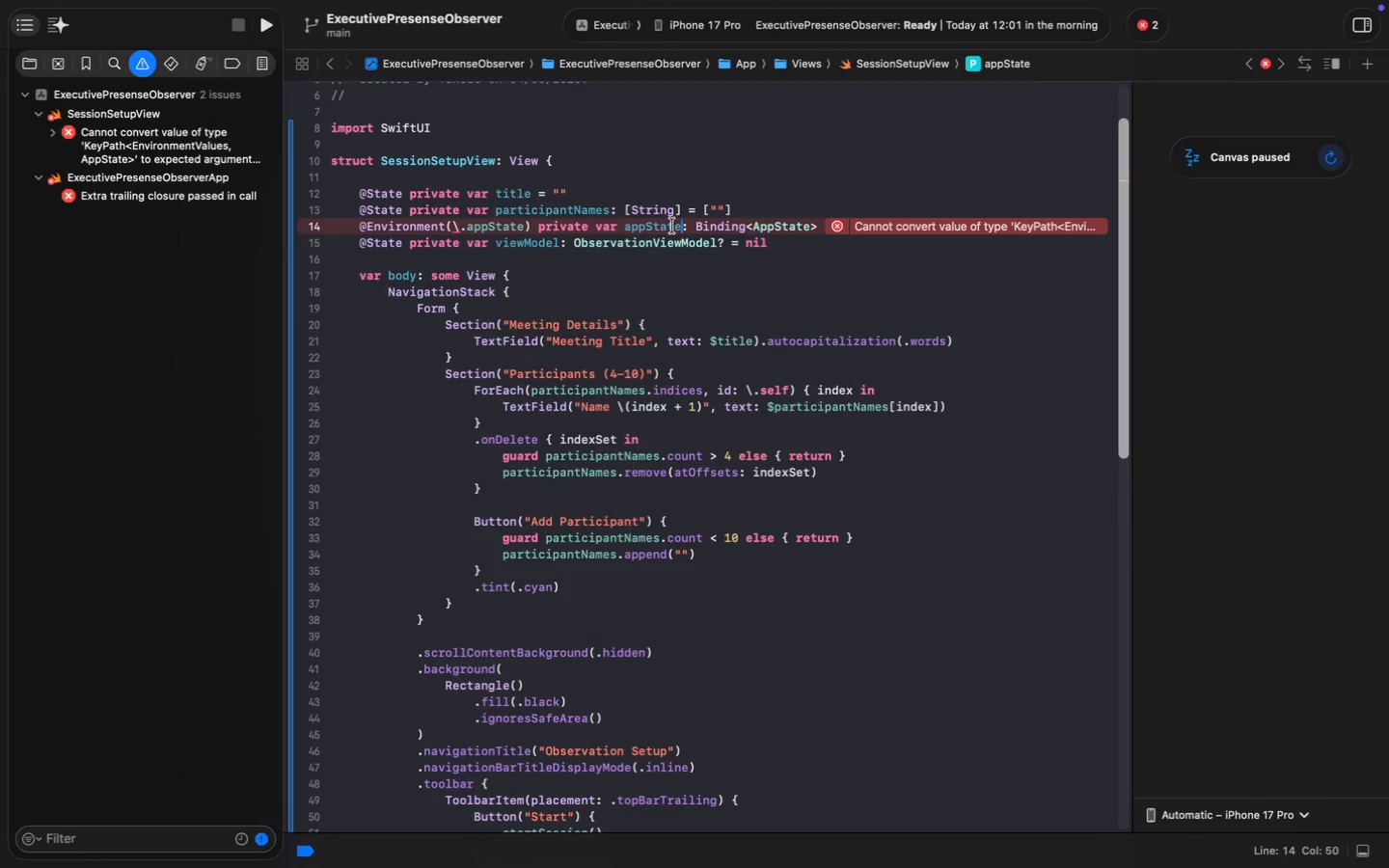 
key(Meta+V)
 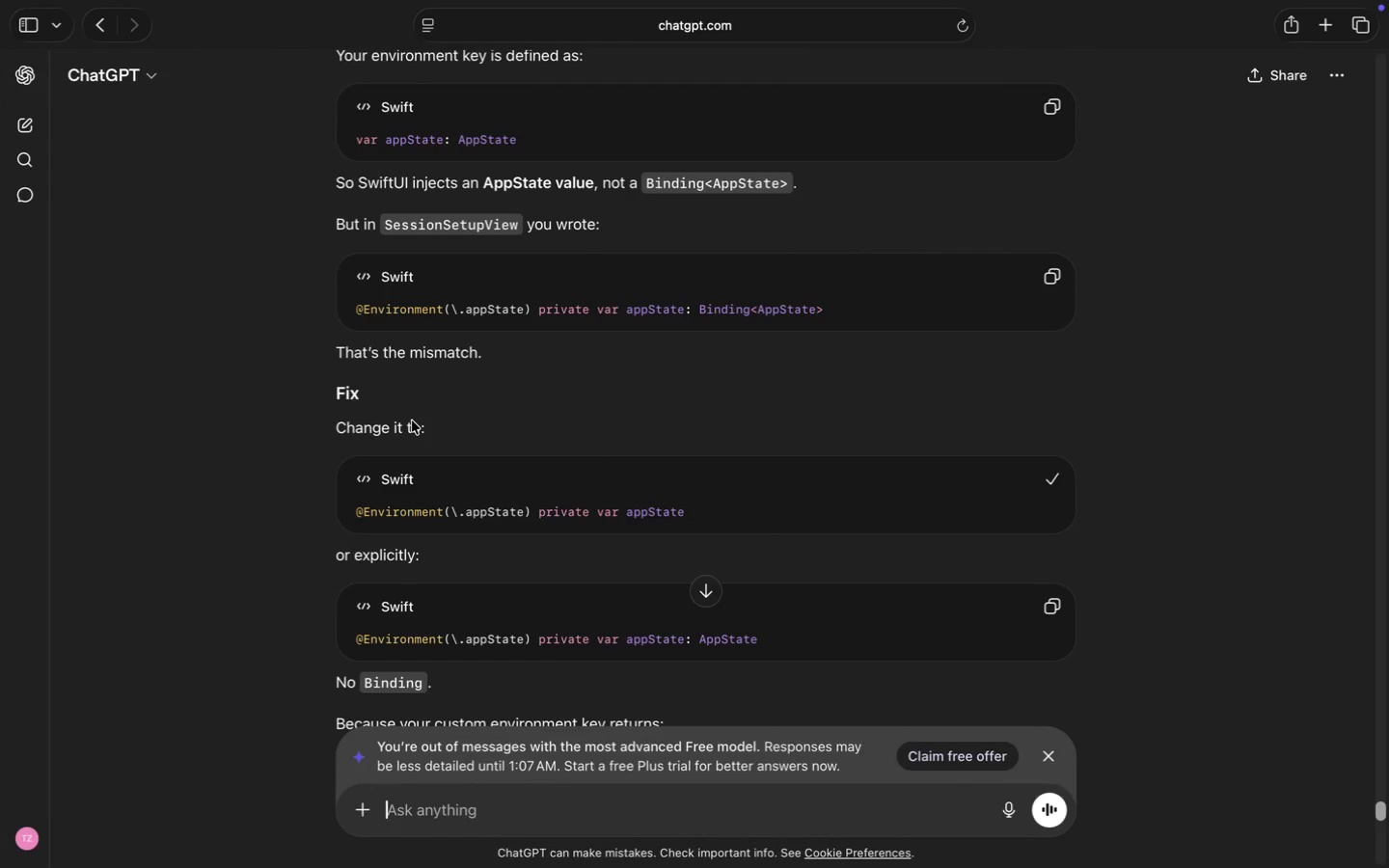 
wait(11.47)
 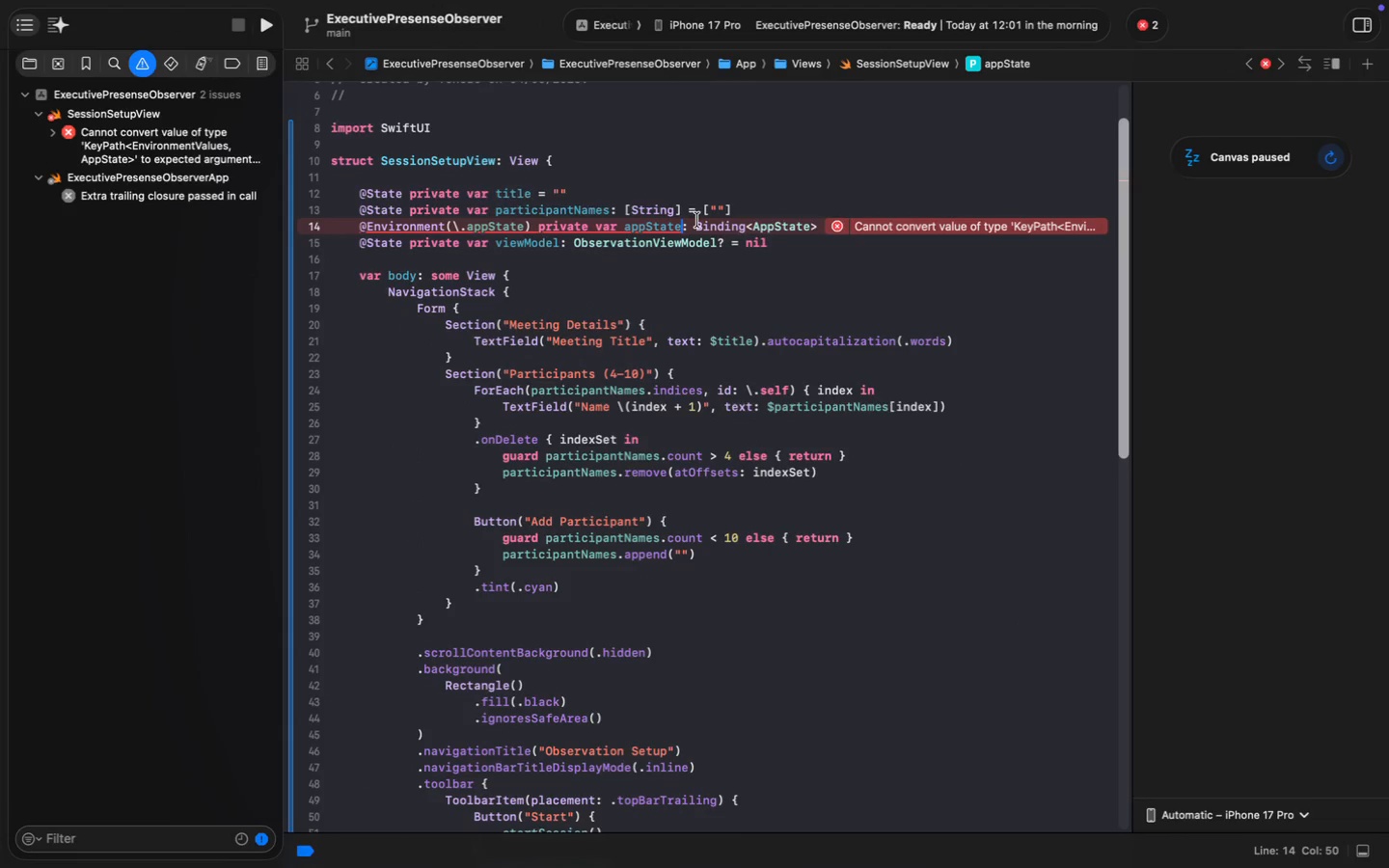 
left_click([694, 223])
 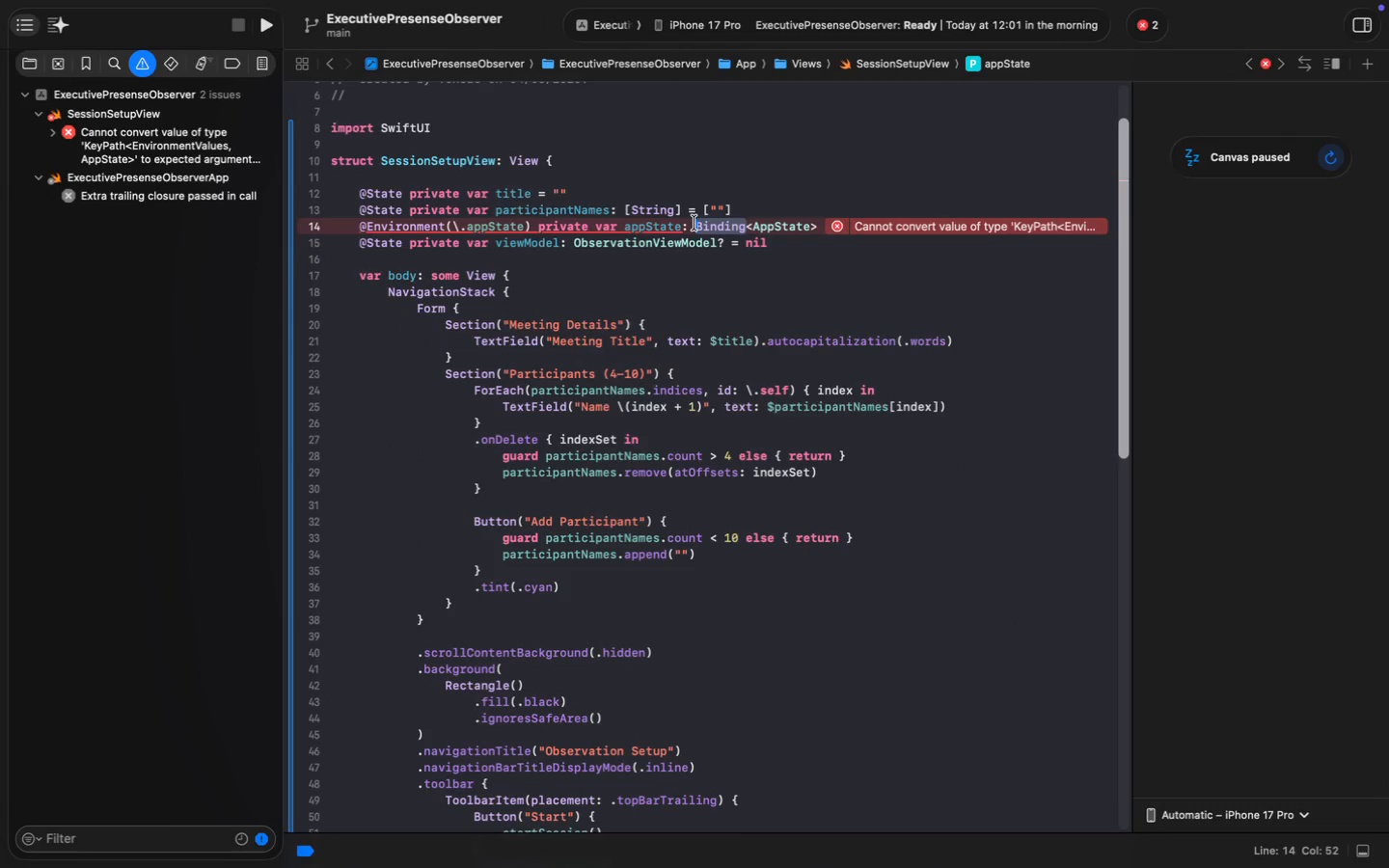 
key(Alt+Shift+ArrowRight)
 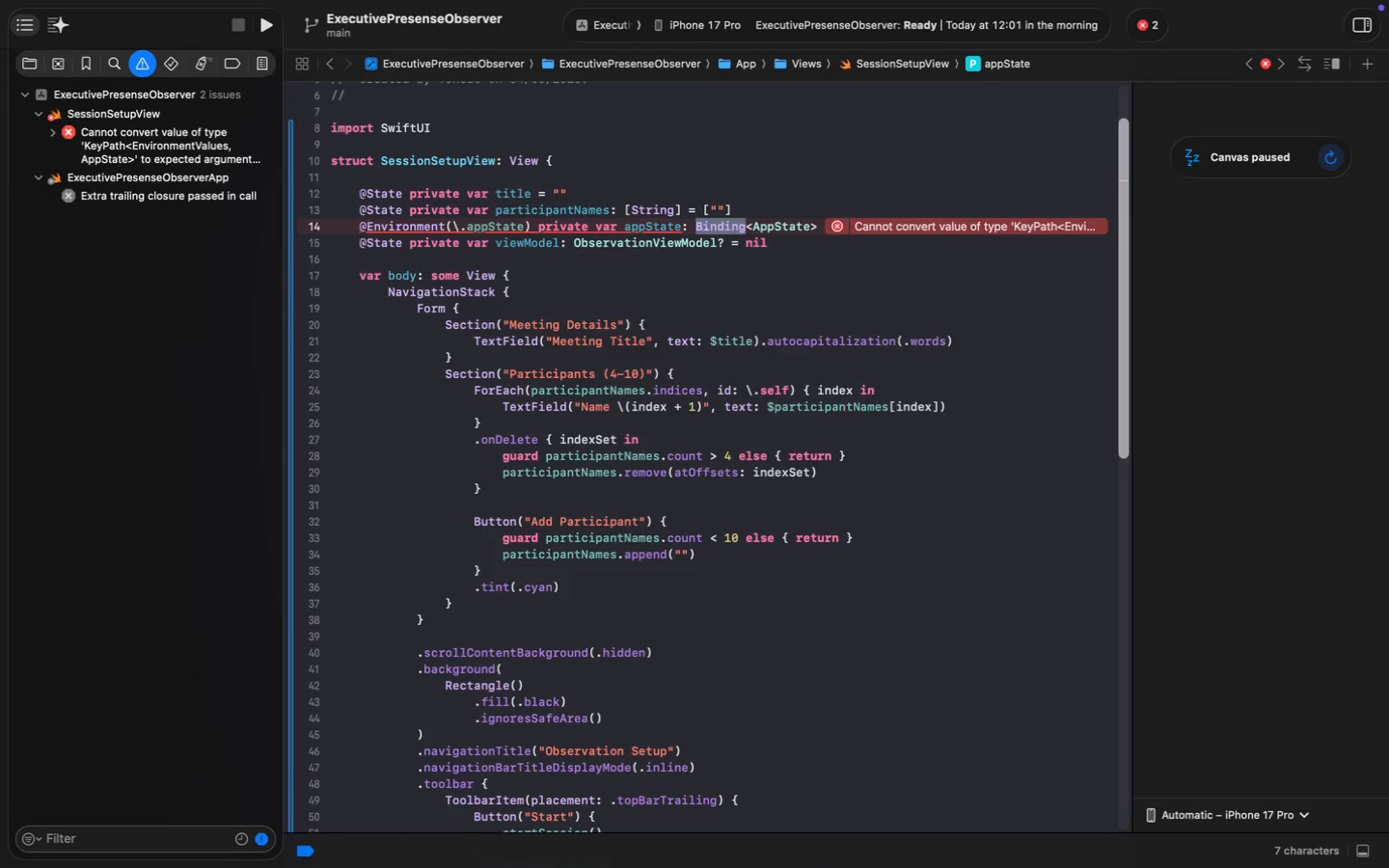 
key(Backspace)
 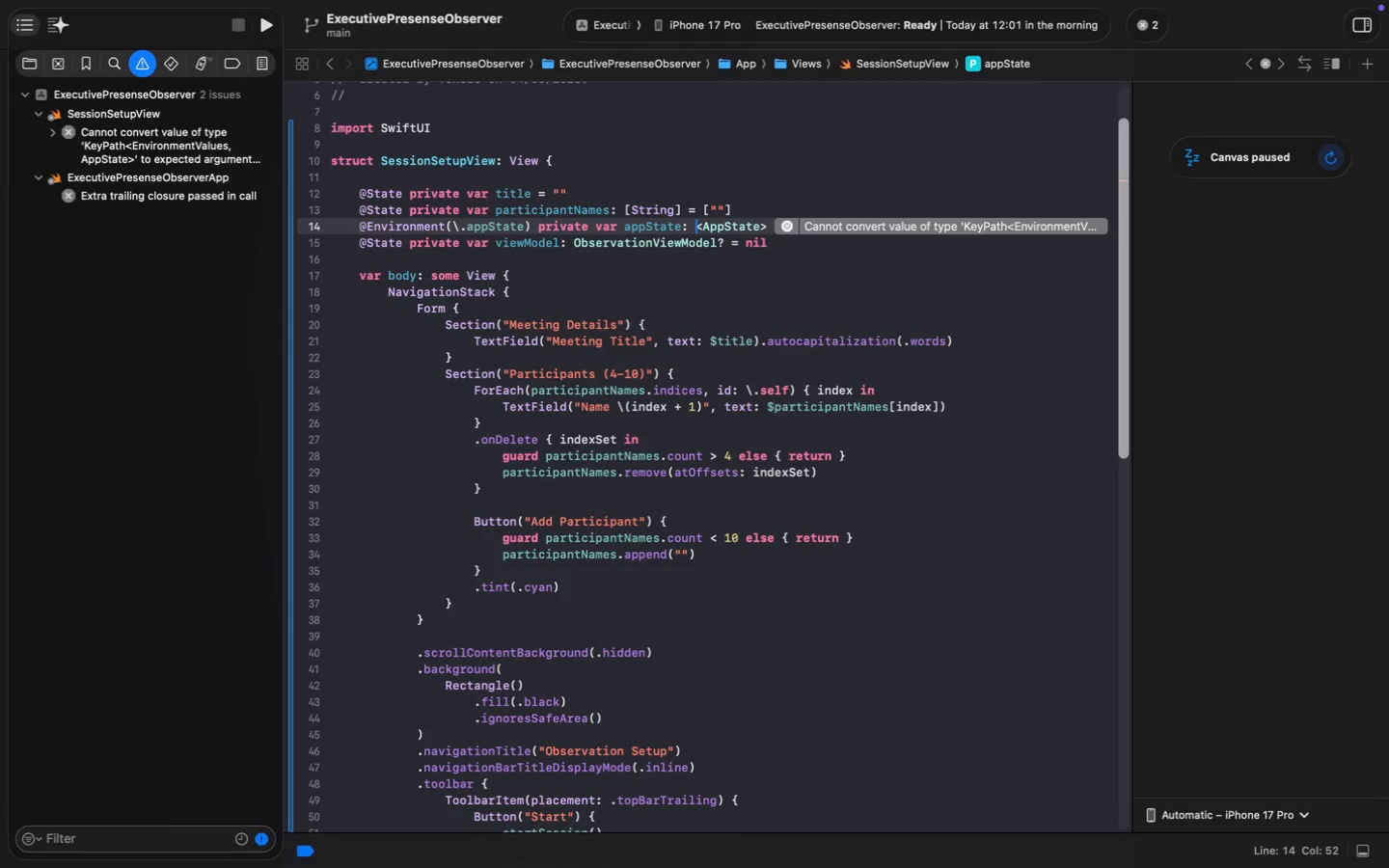 
key(ArrowRight)
 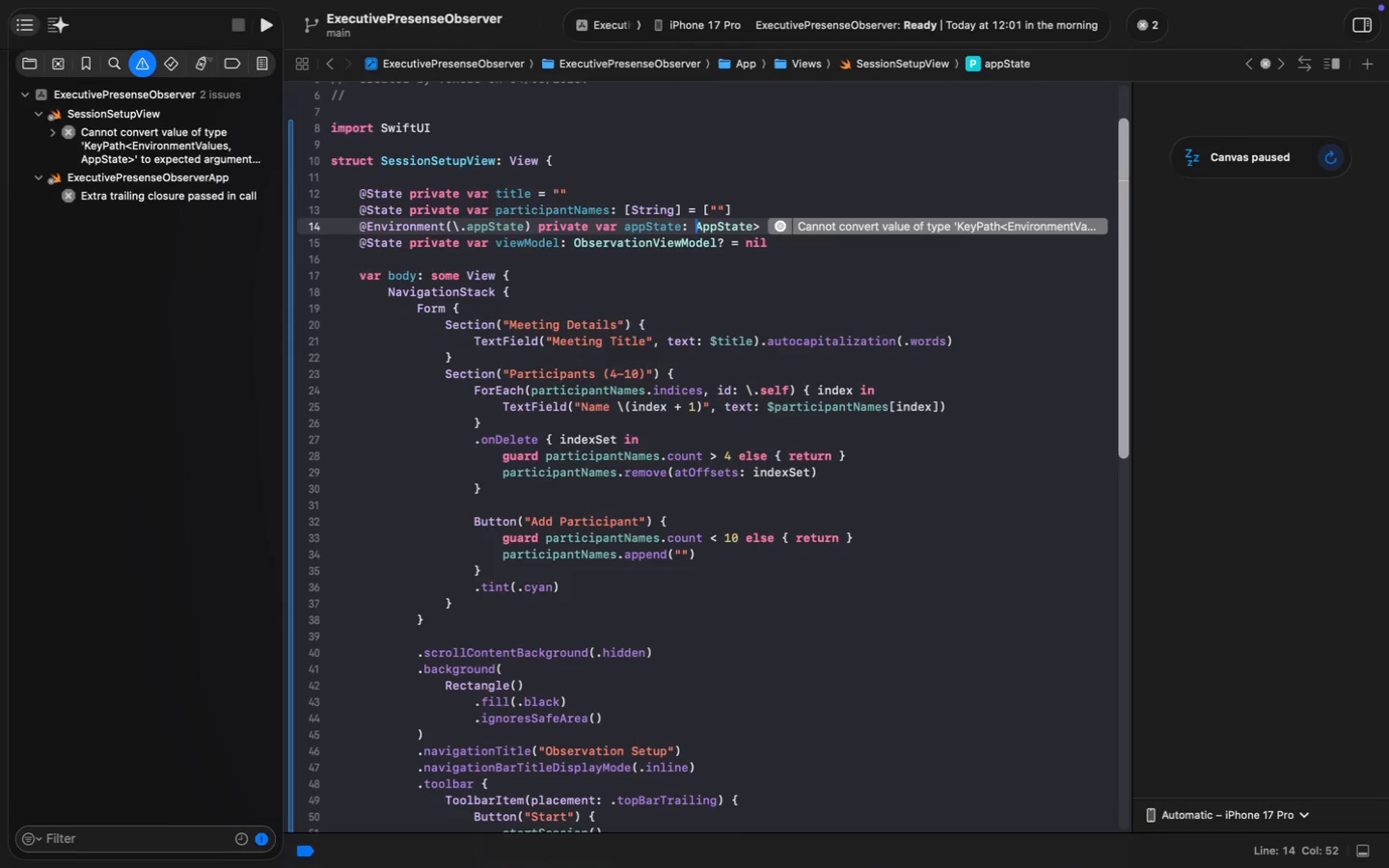 
key(Backspace)
 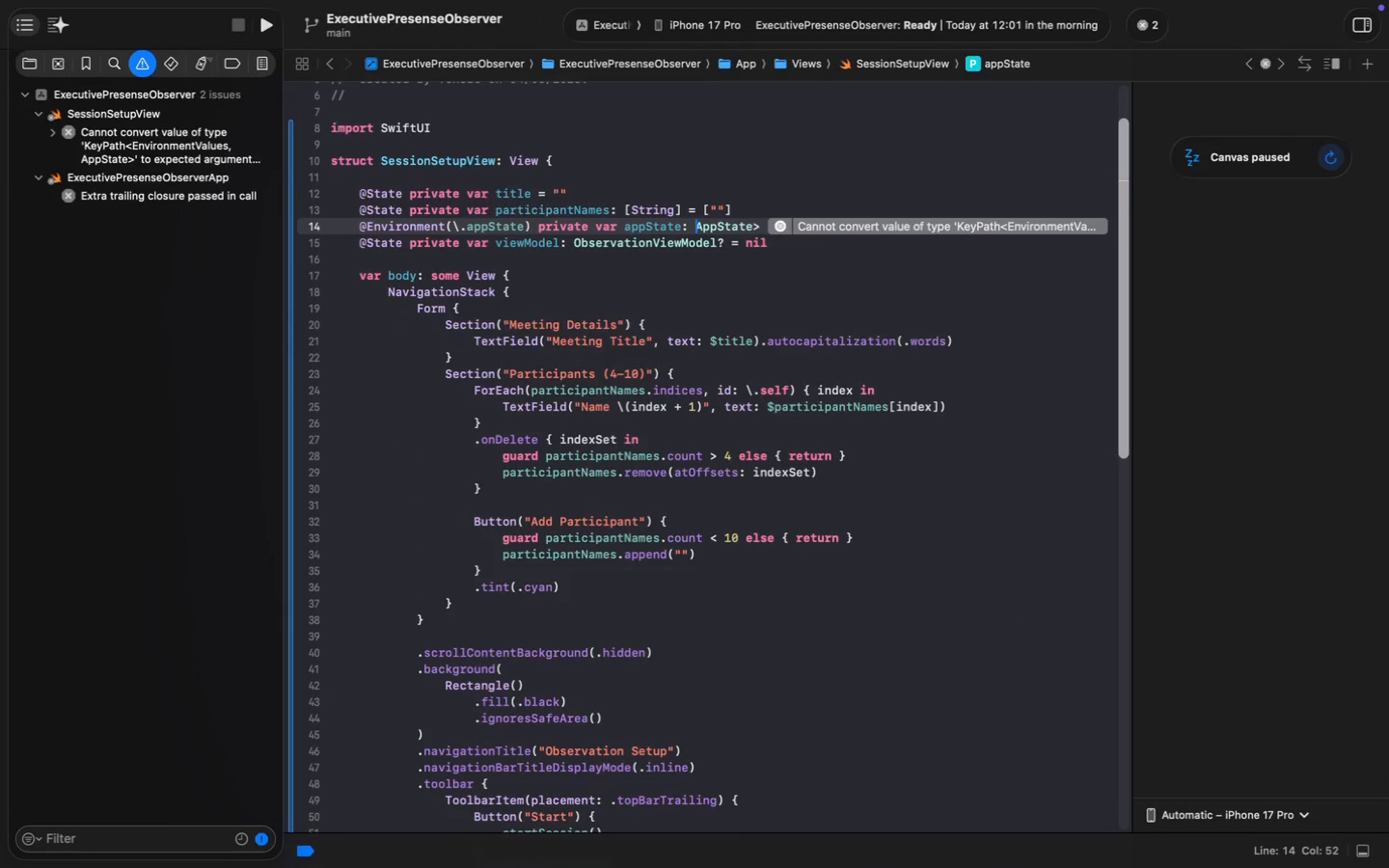 
key(Meta+MetaRight)
 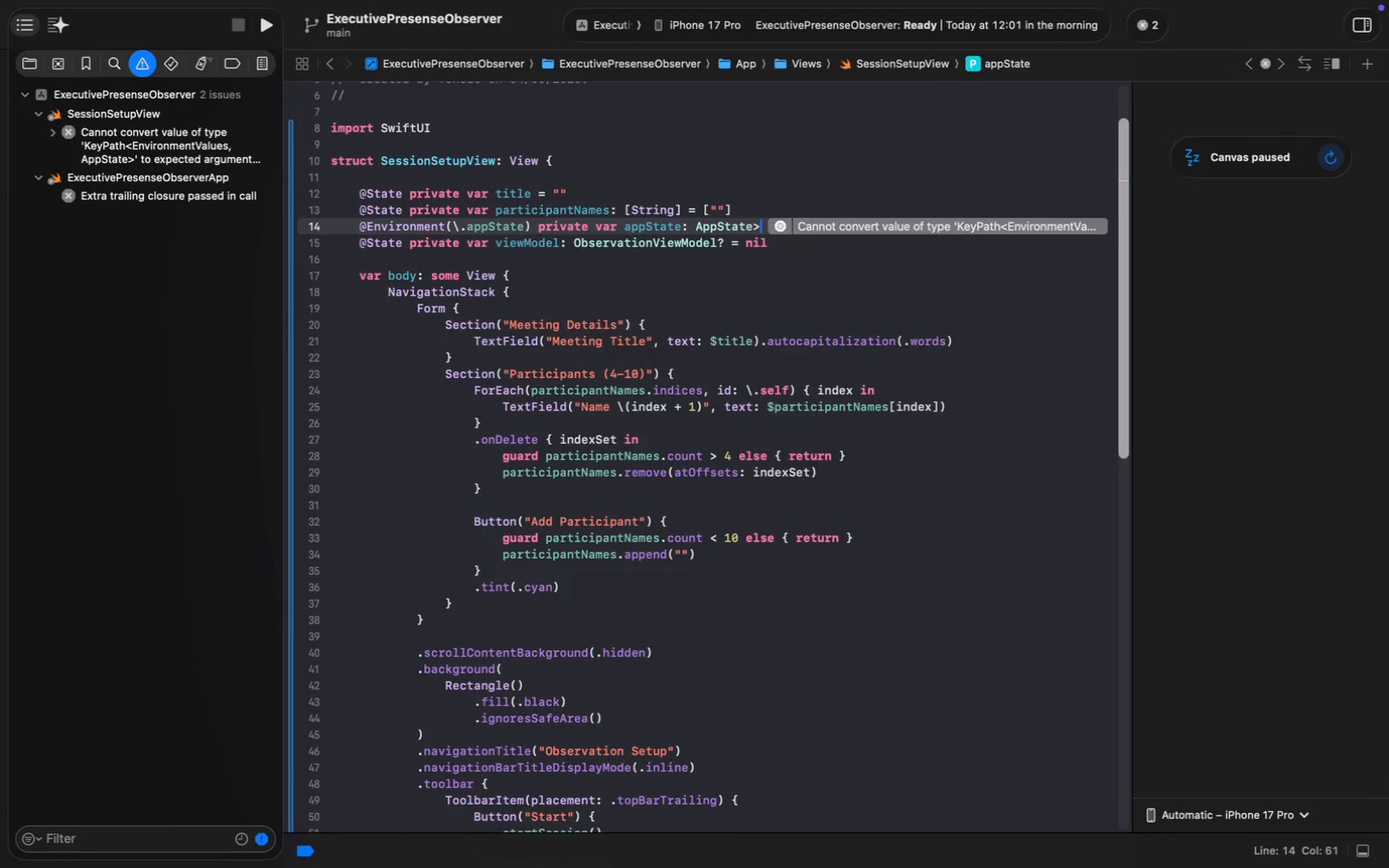 
key(Meta+ArrowRight)
 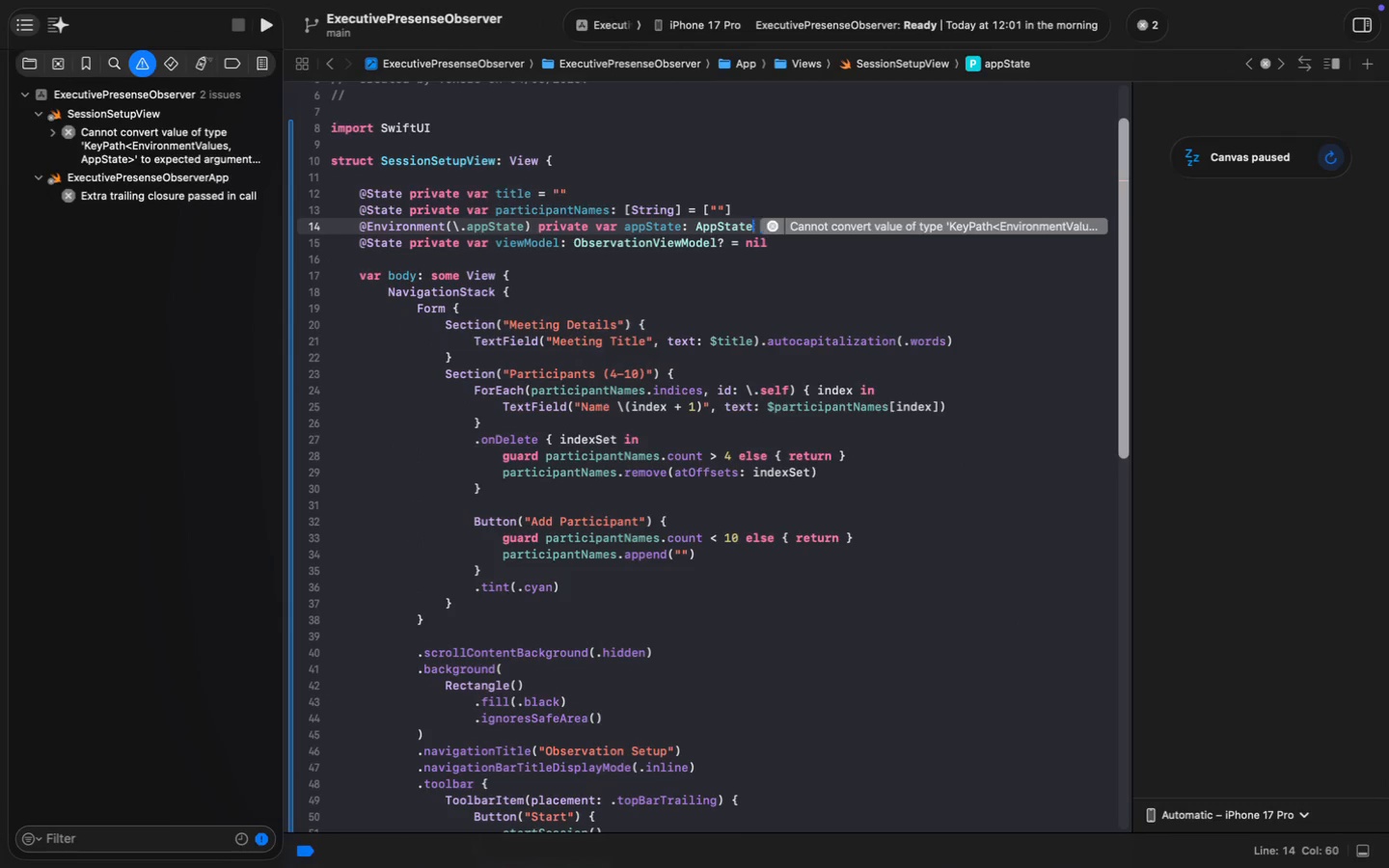 
key(Backspace)
 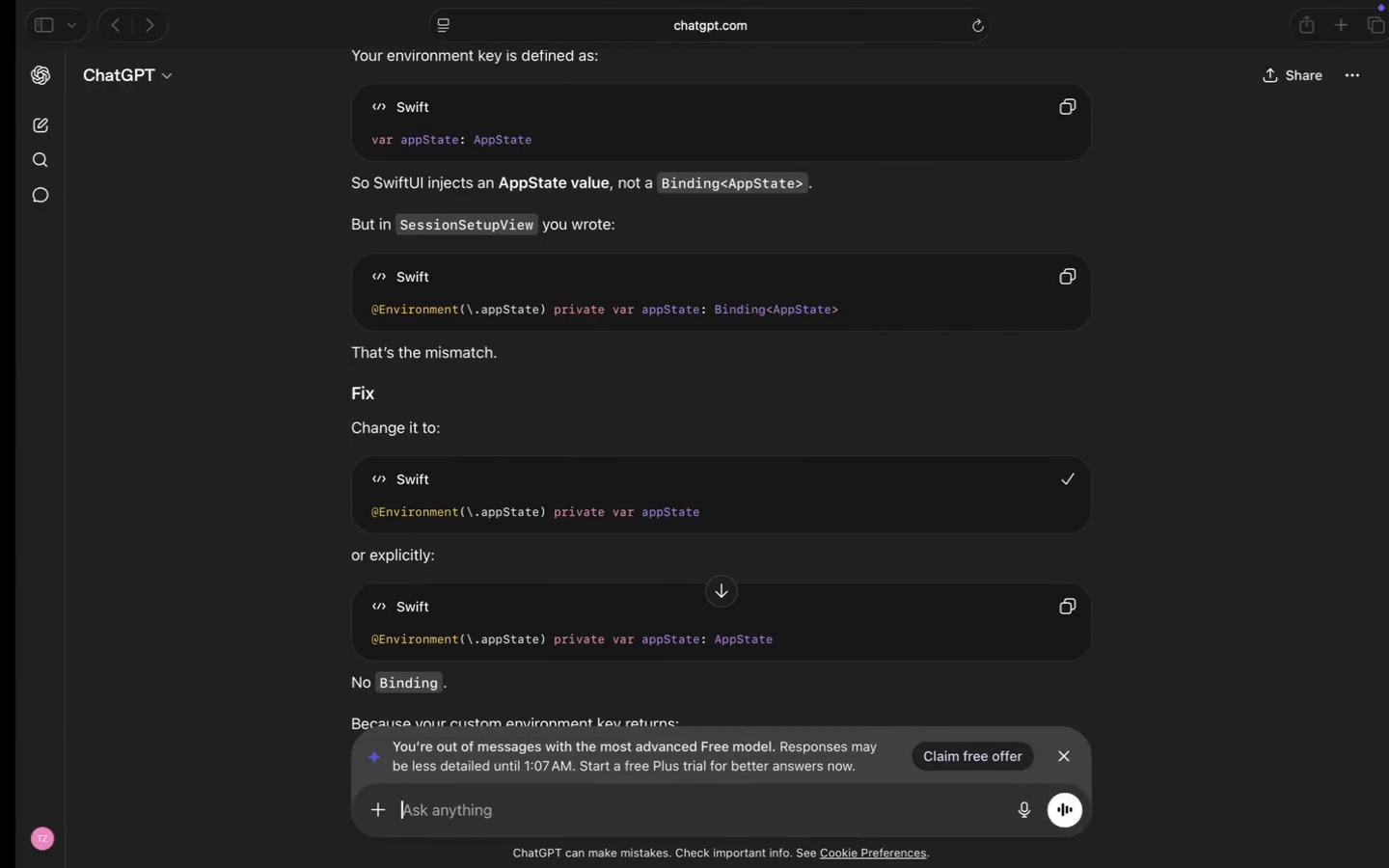 
wait(6.08)
 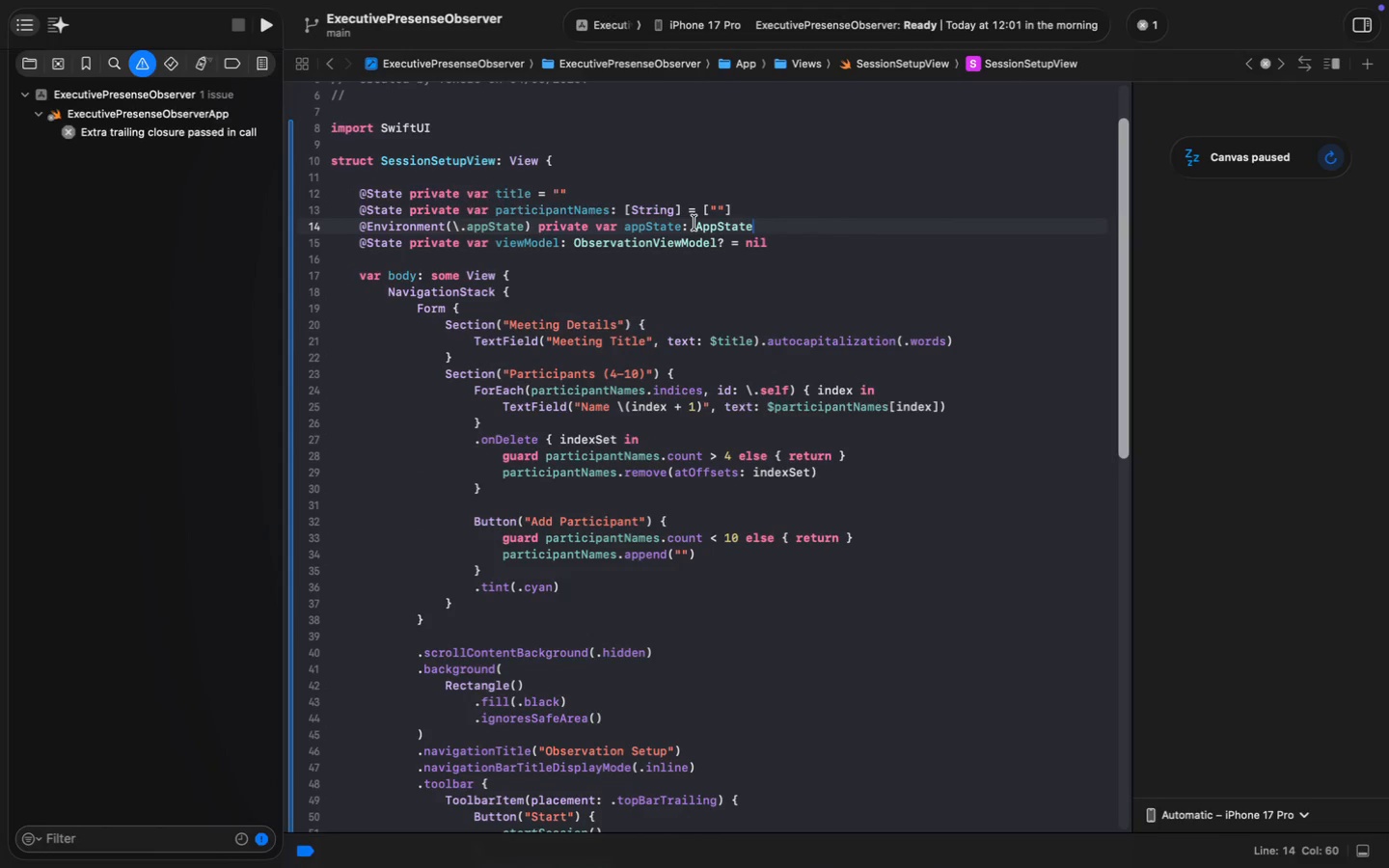 
key(Meta+S)
 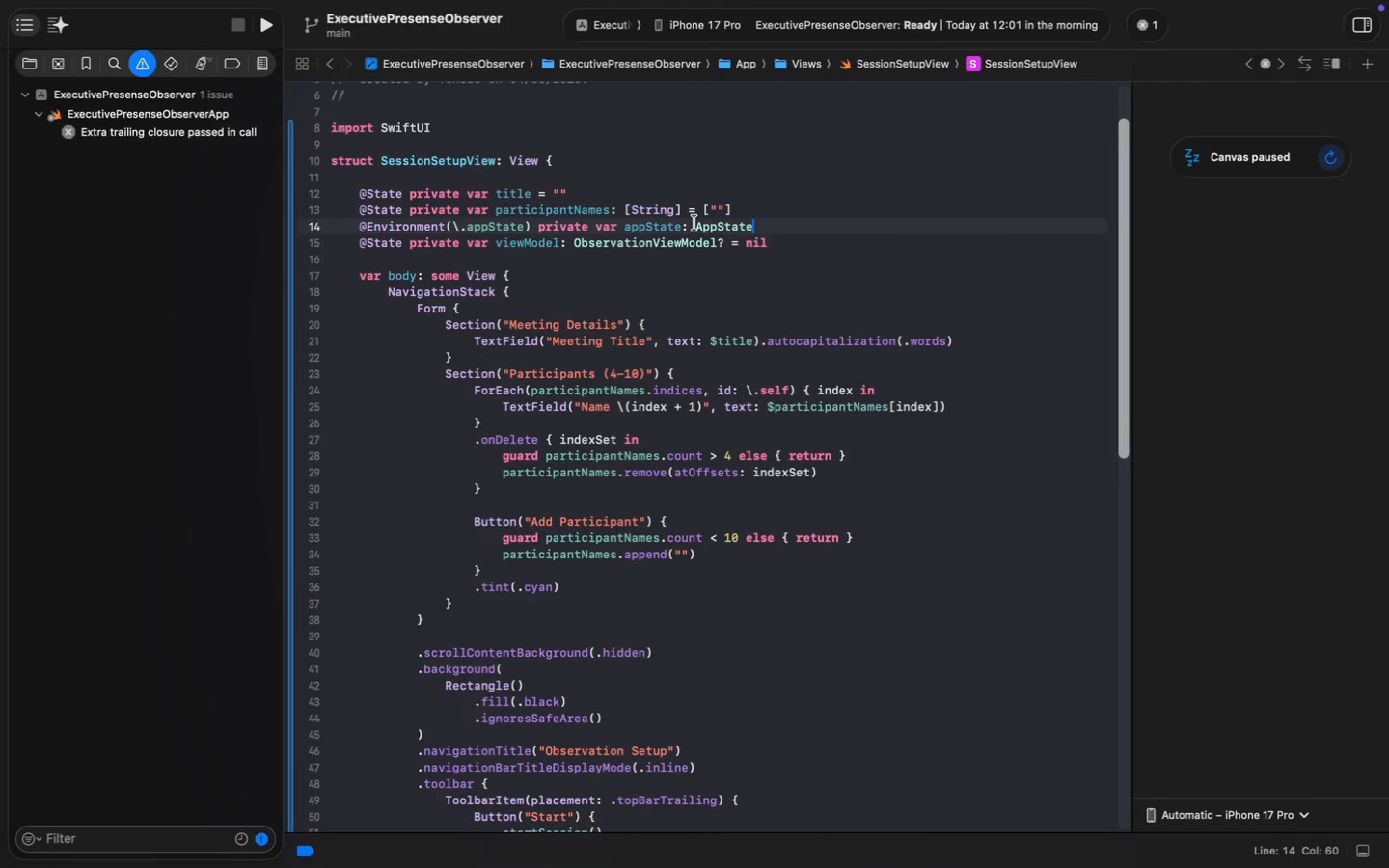 
key(Meta+S)
 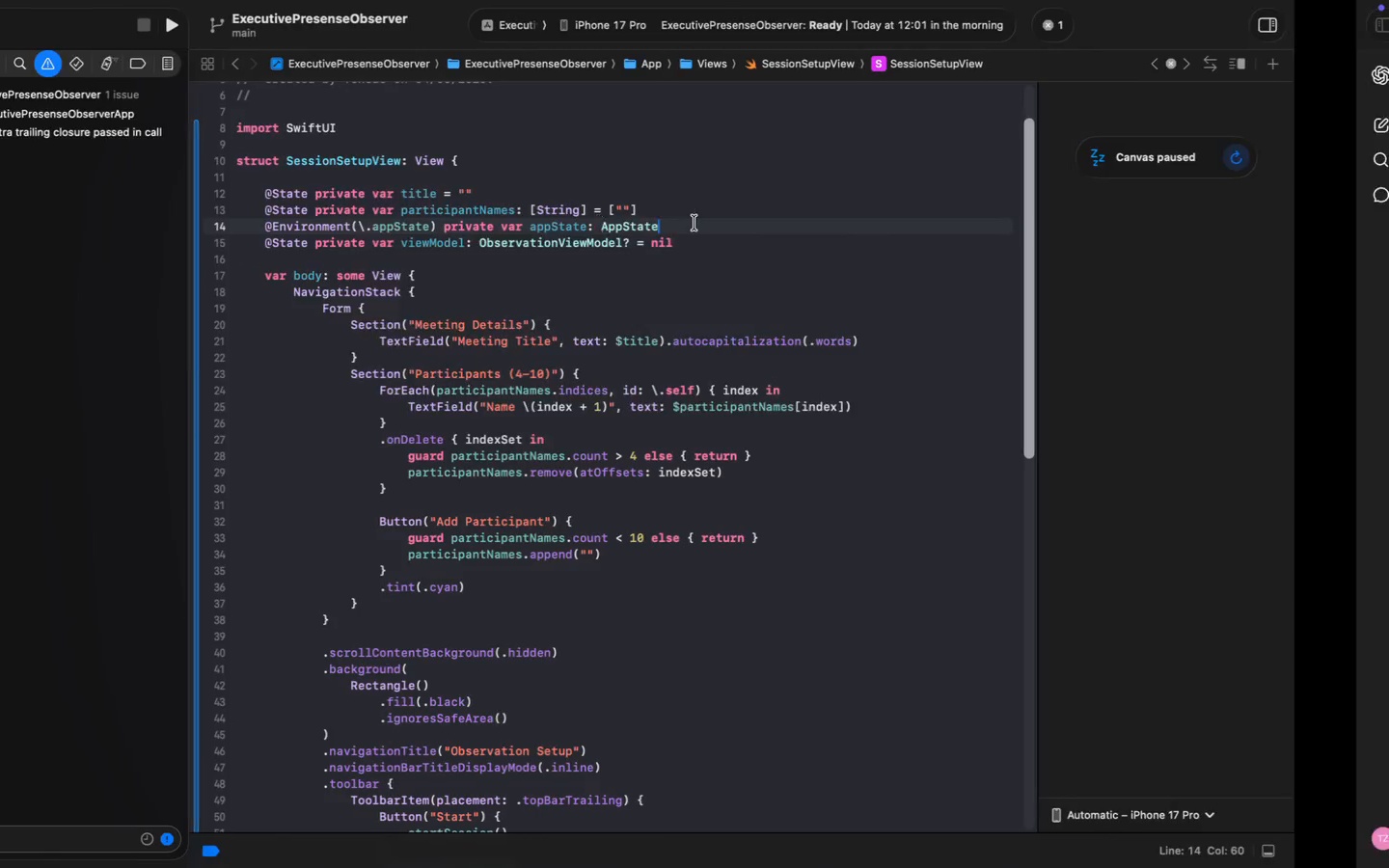 
scroll: coordinate [618, 556], scroll_direction: down, amount: 18.0
 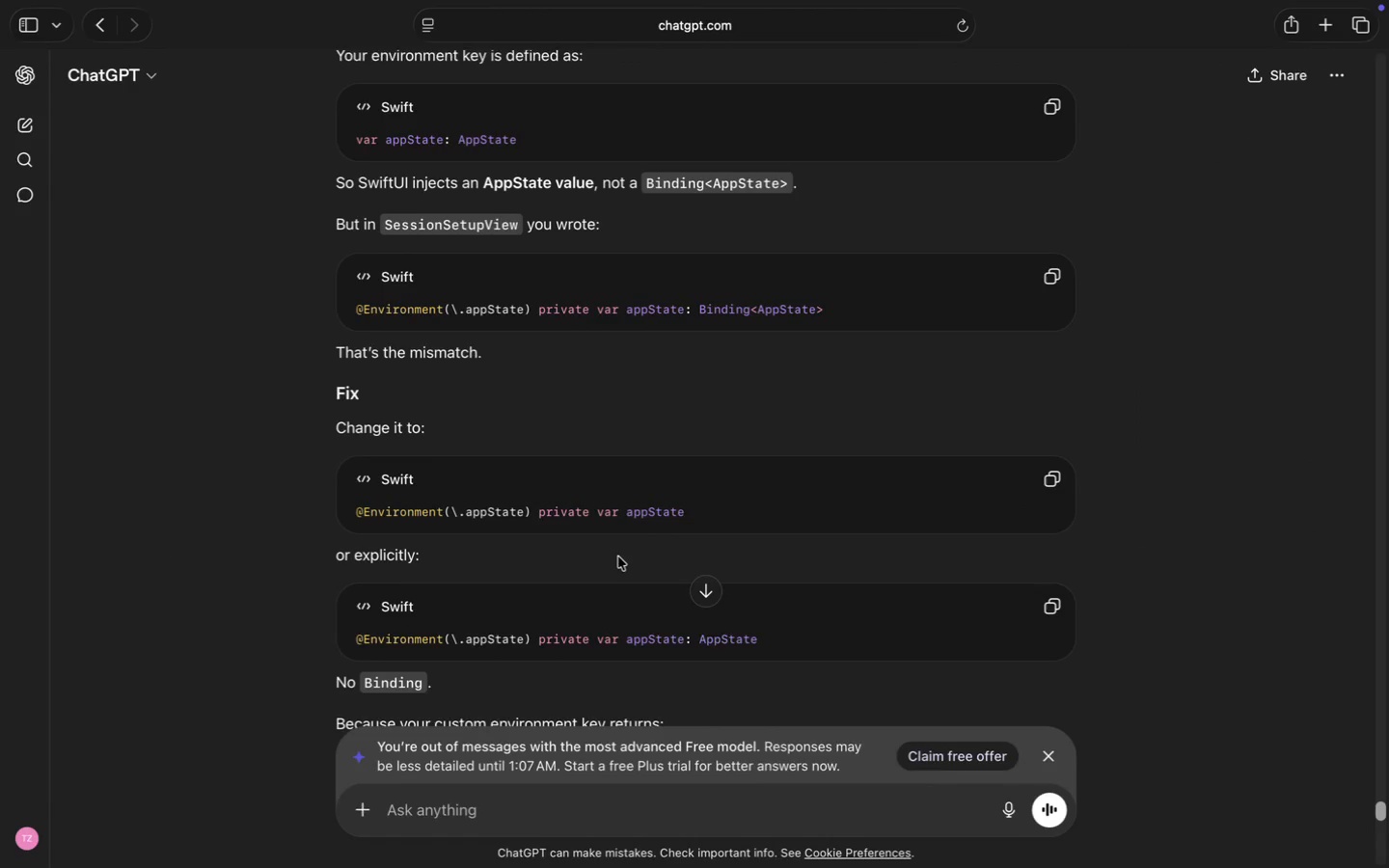 
scroll: coordinate [618, 556], scroll_direction: up, amount: 2.0
 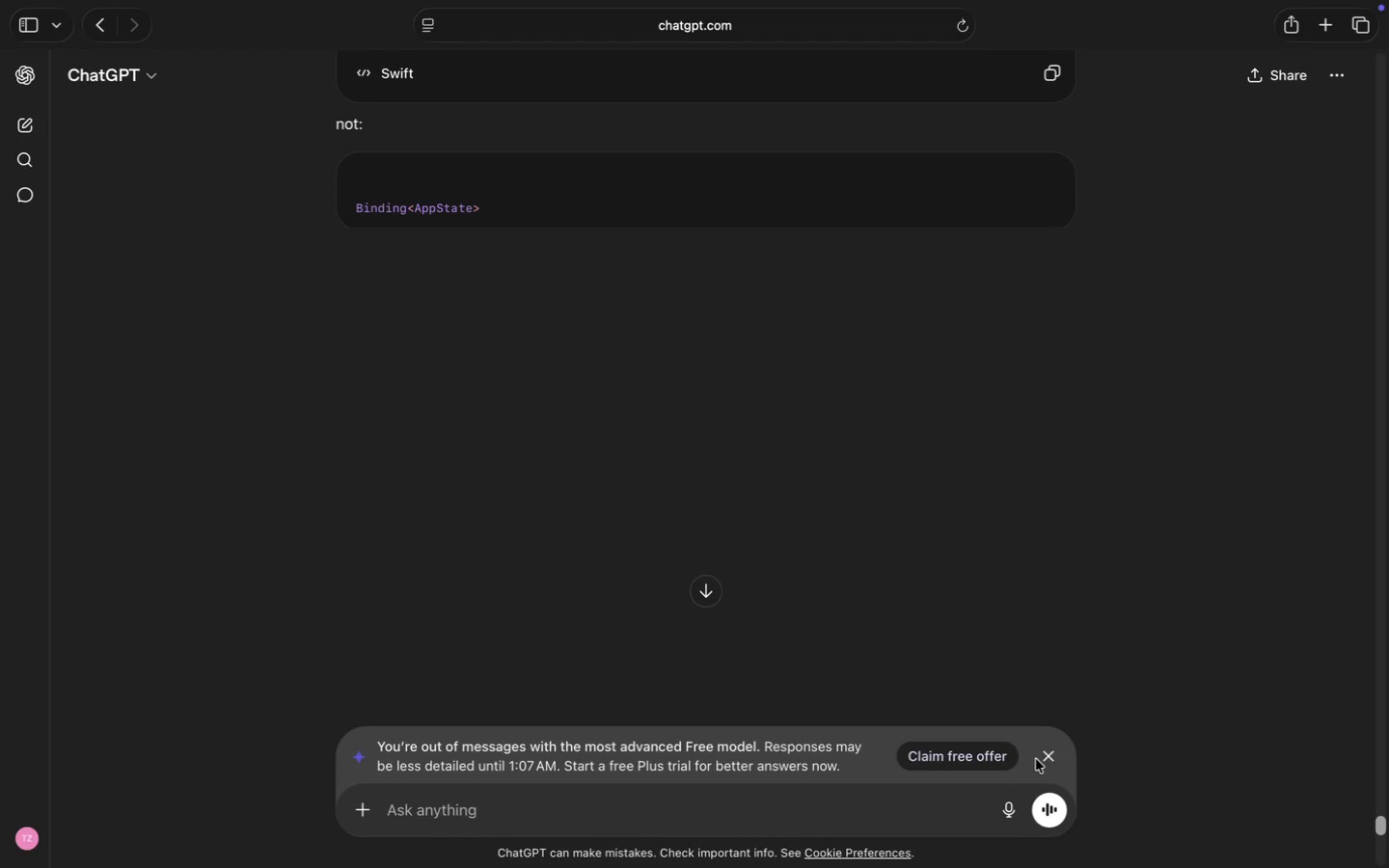 
left_click([1047, 757])
 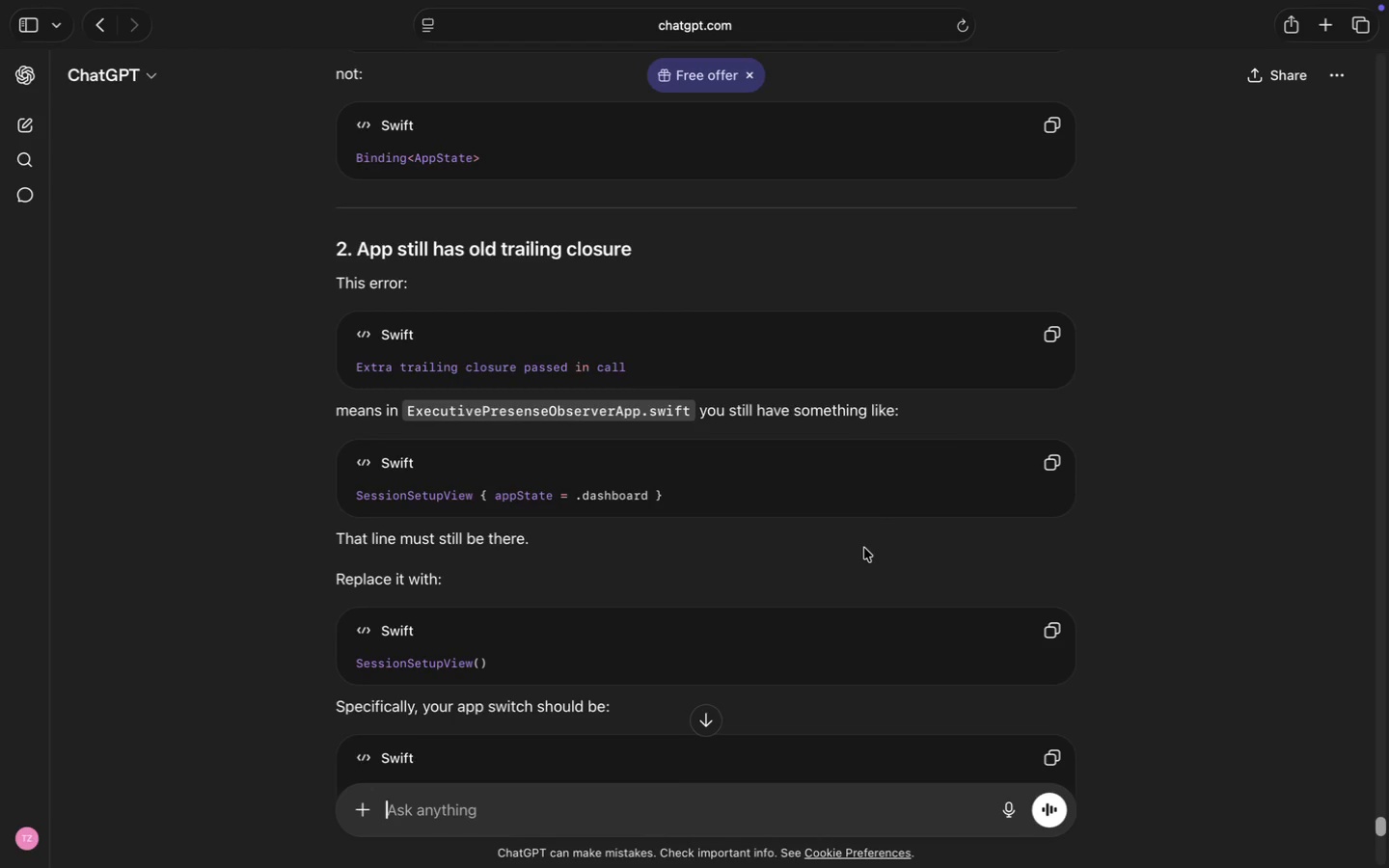 
scroll: coordinate [864, 548], scroll_direction: down, amount: 3.0
 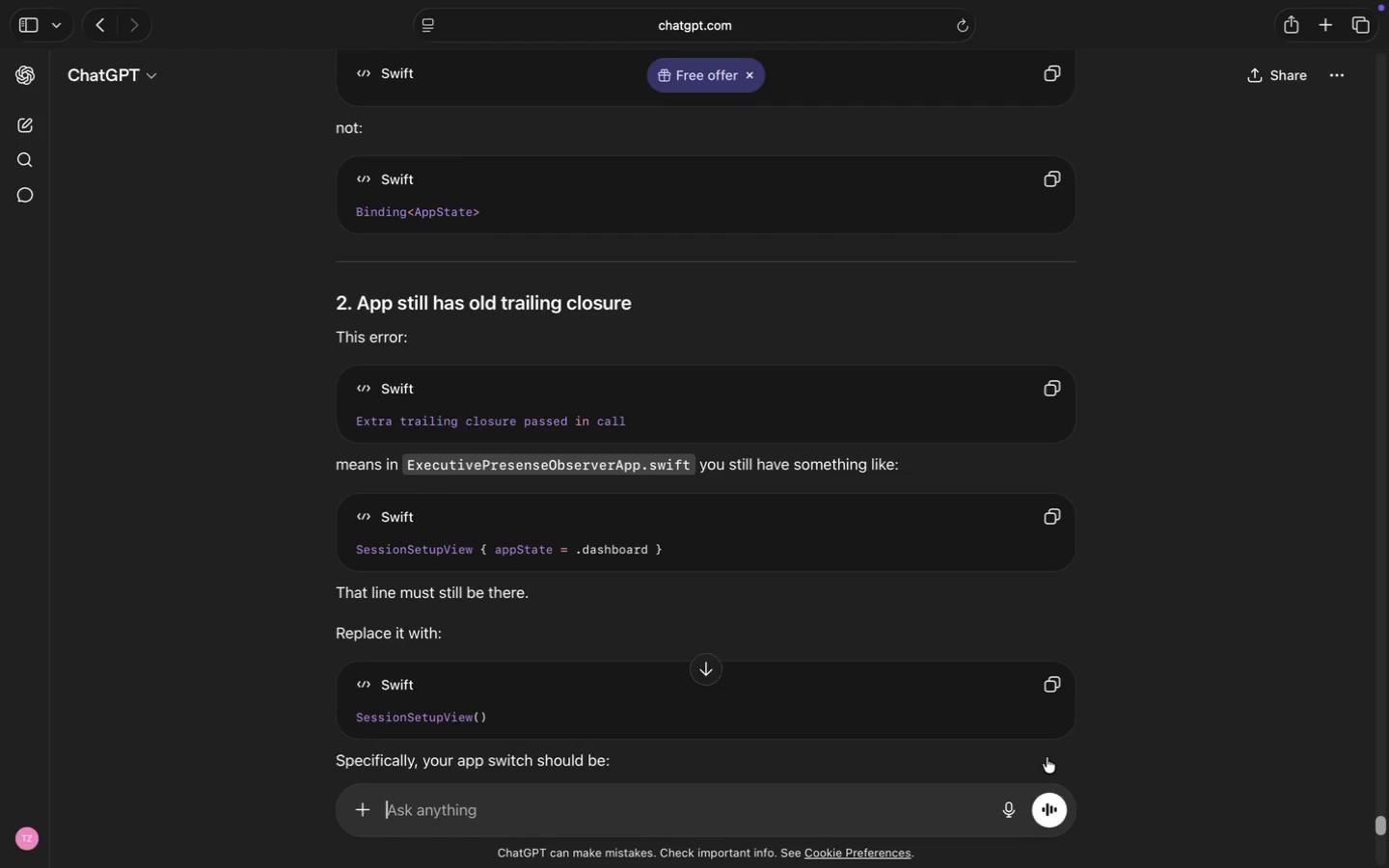 
scroll: coordinate [864, 548], scroll_direction: up, amount: 2.0
 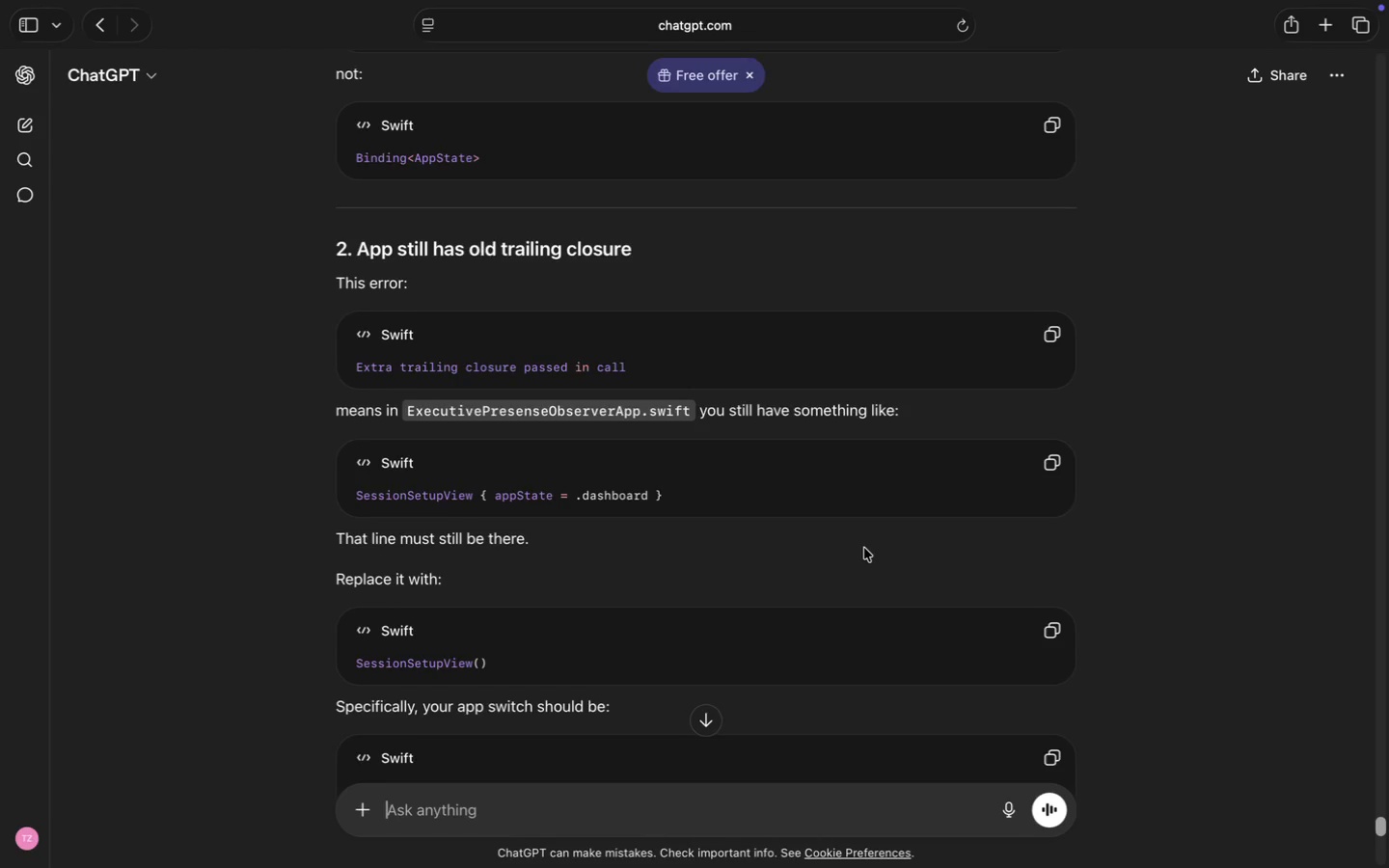 
scroll: coordinate [864, 548], scroll_direction: down, amount: 20.0
 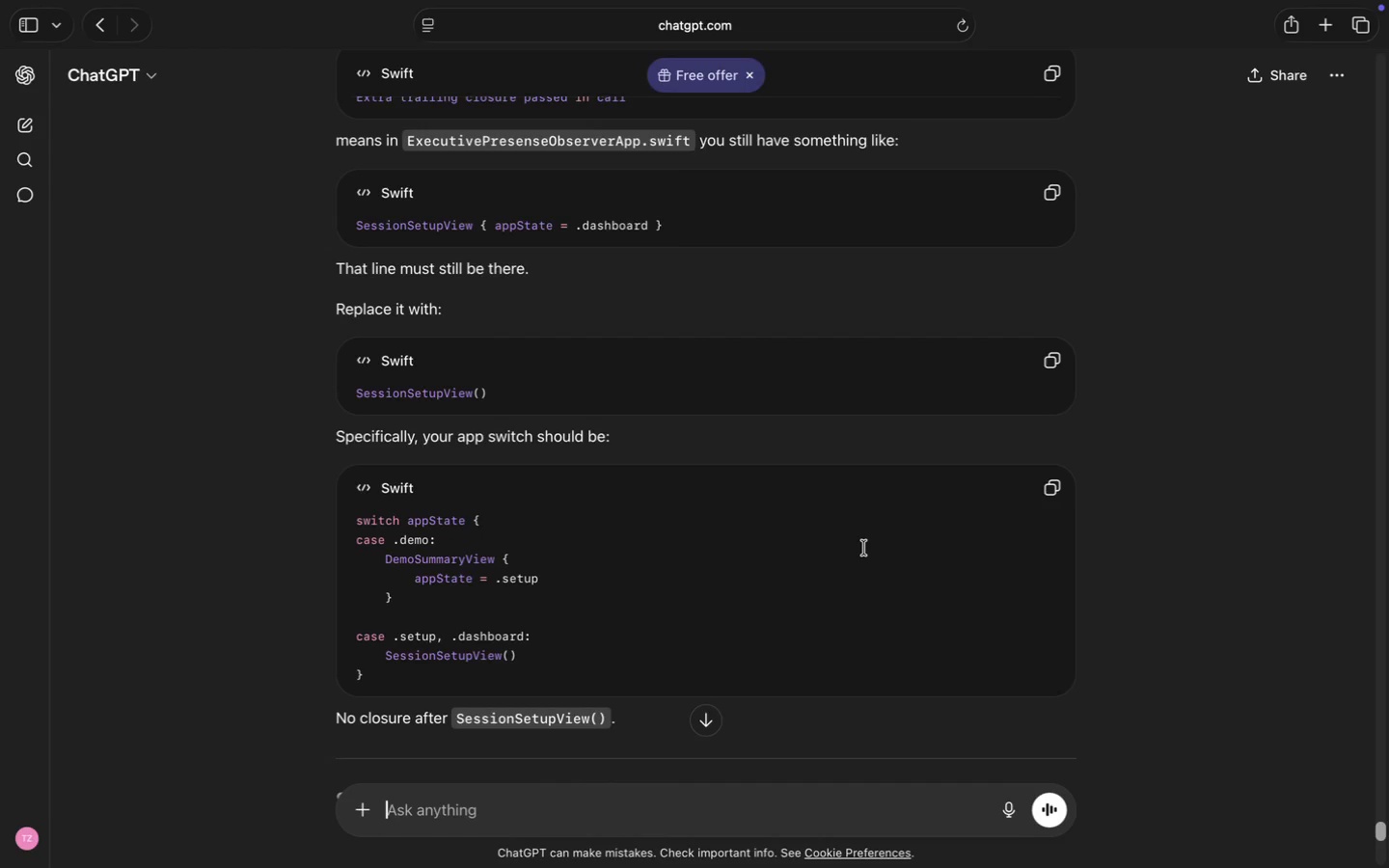 
wait(10.88)
 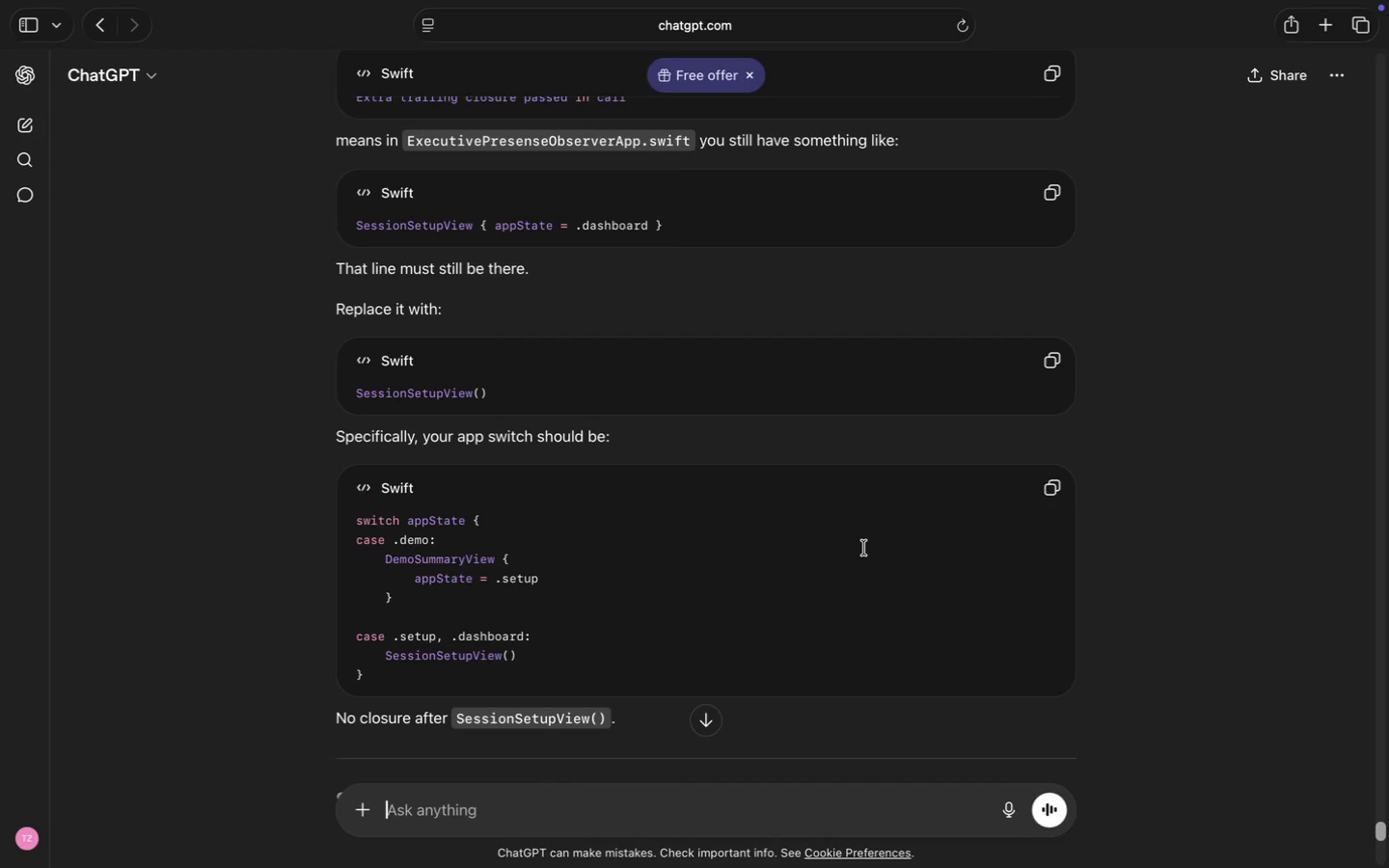 
double_click([197, 118])
 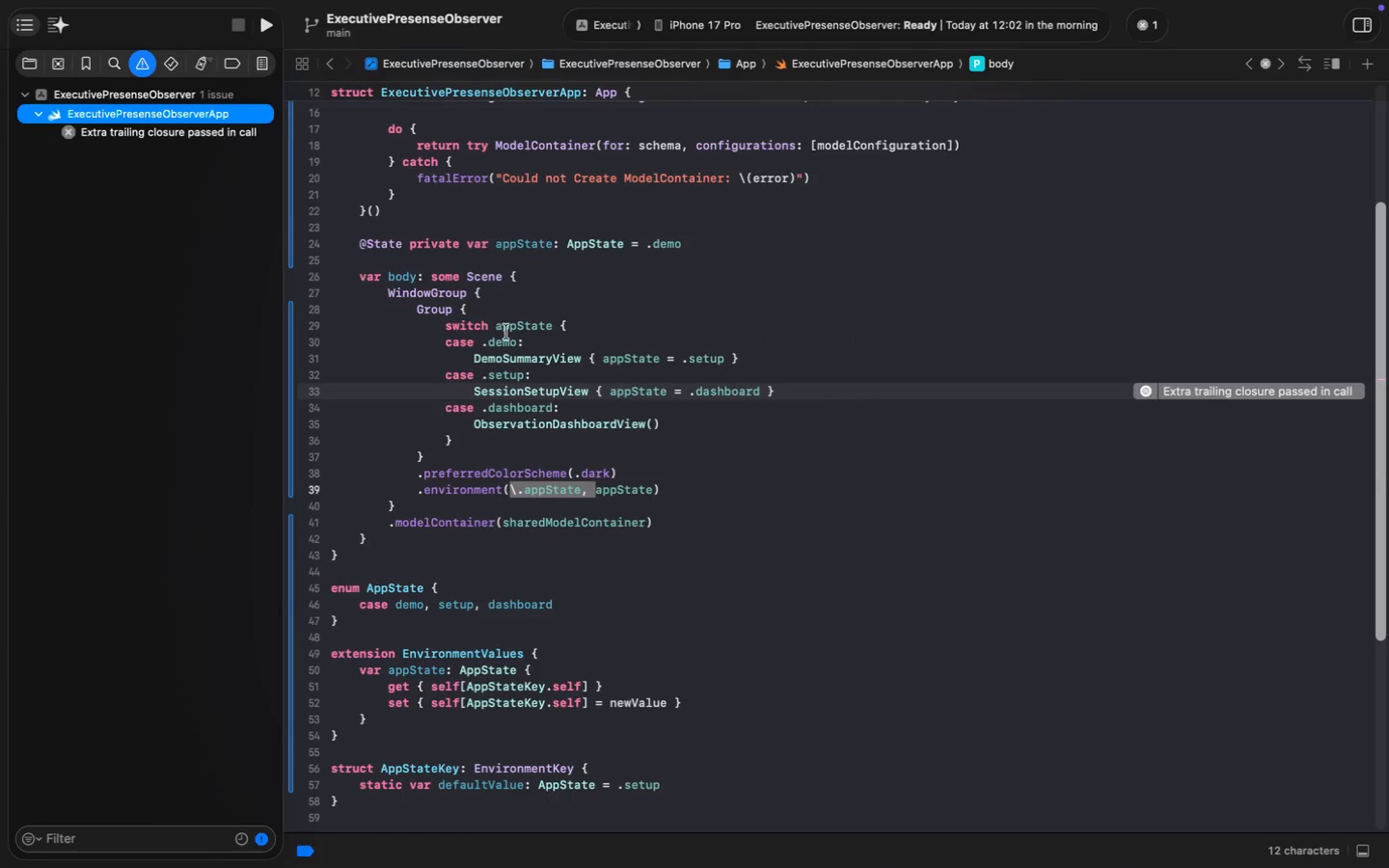 
left_click([652, 417])
 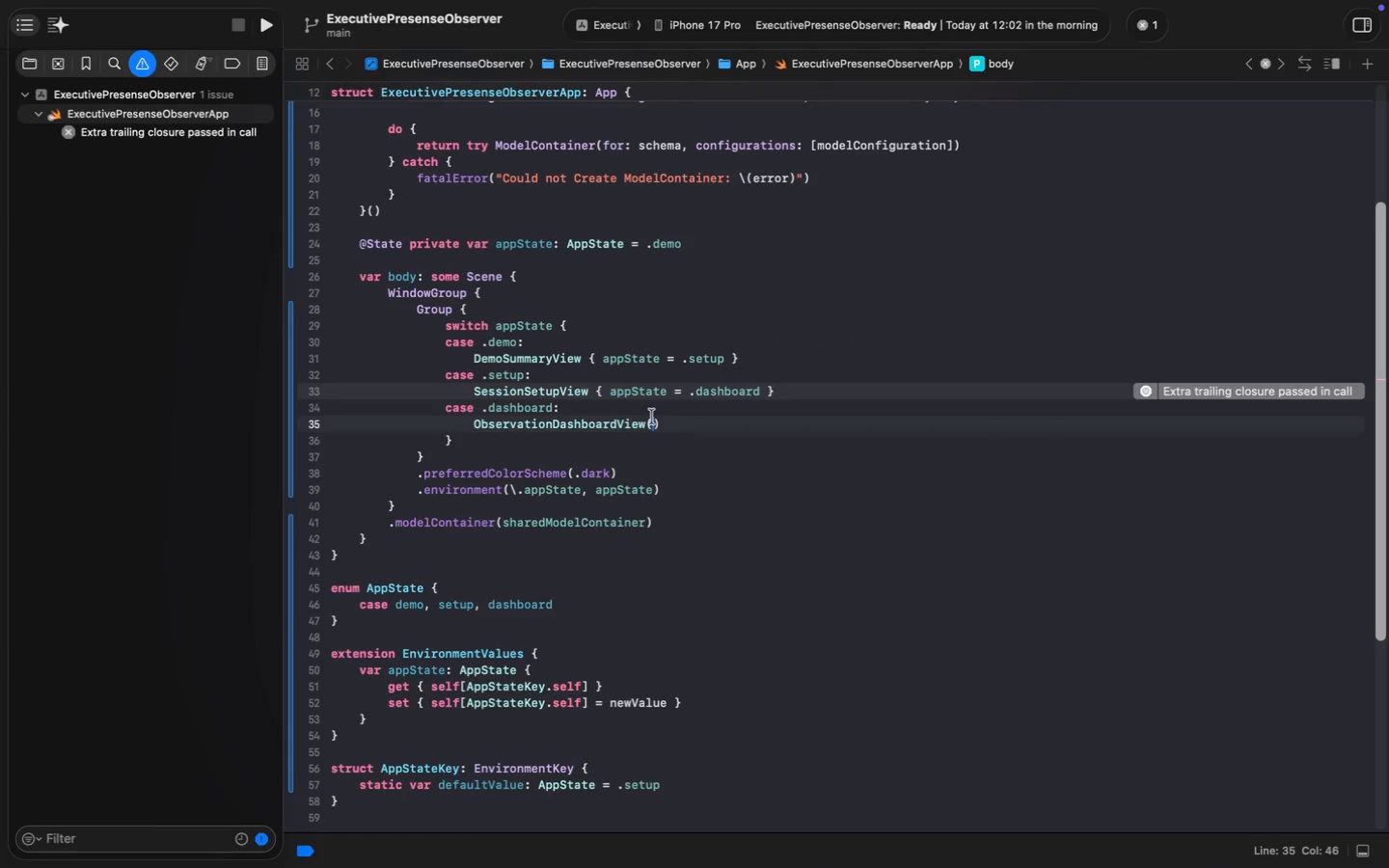 
scroll: coordinate [837, 482], scroll_direction: down, amount: 26.0
 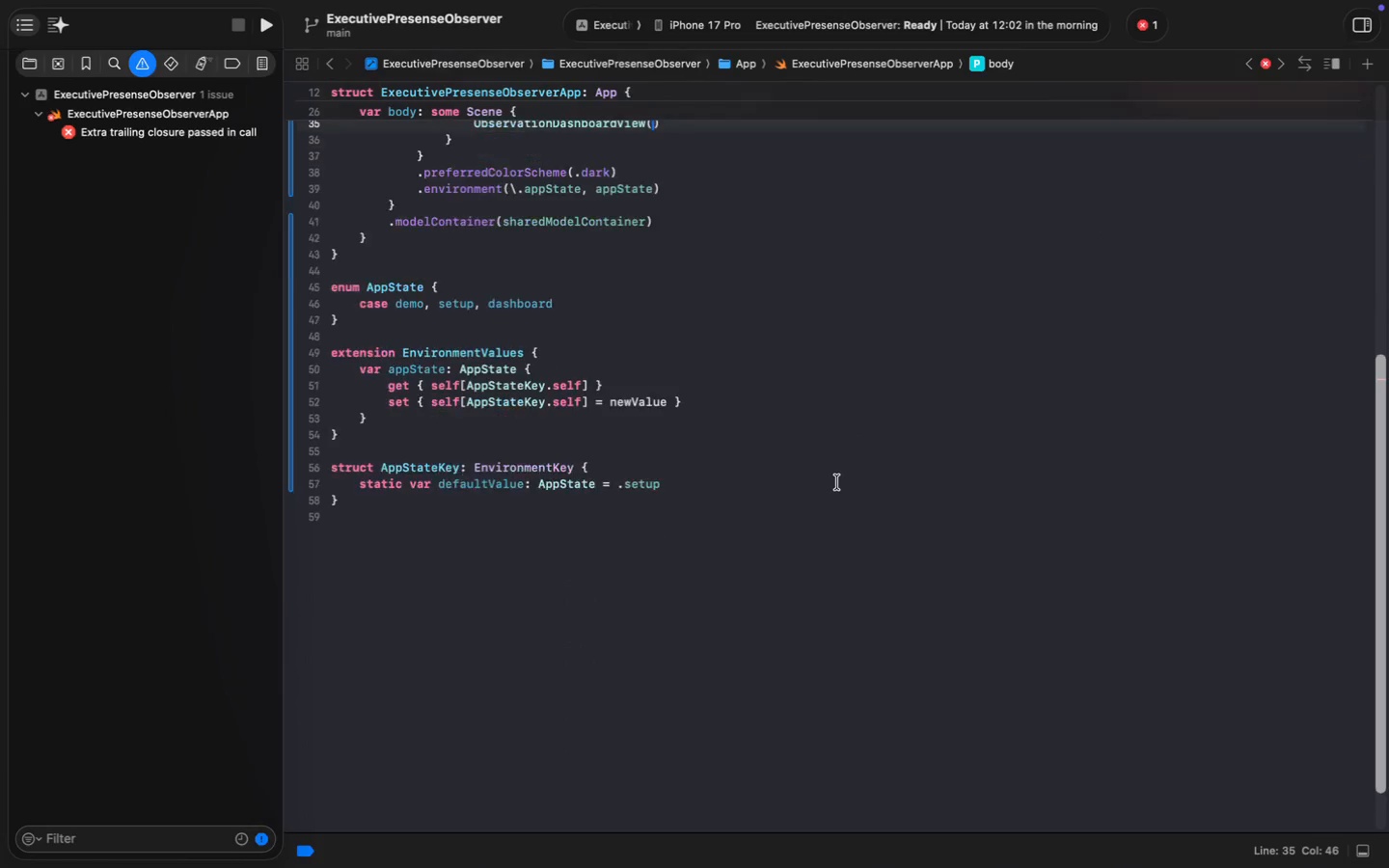 
scroll: coordinate [837, 482], scroll_direction: up, amount: 1.0
 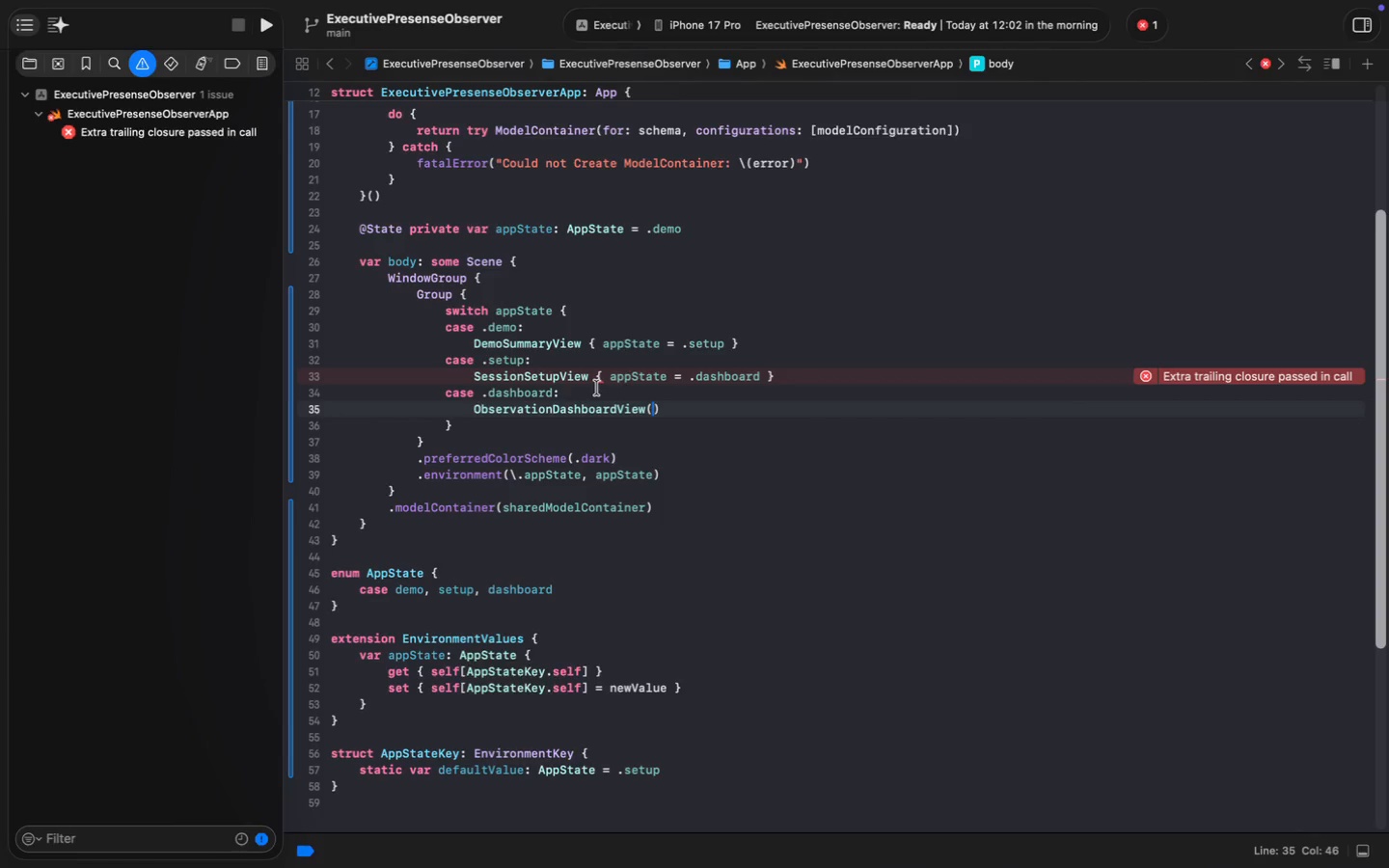 
wait(5.18)
 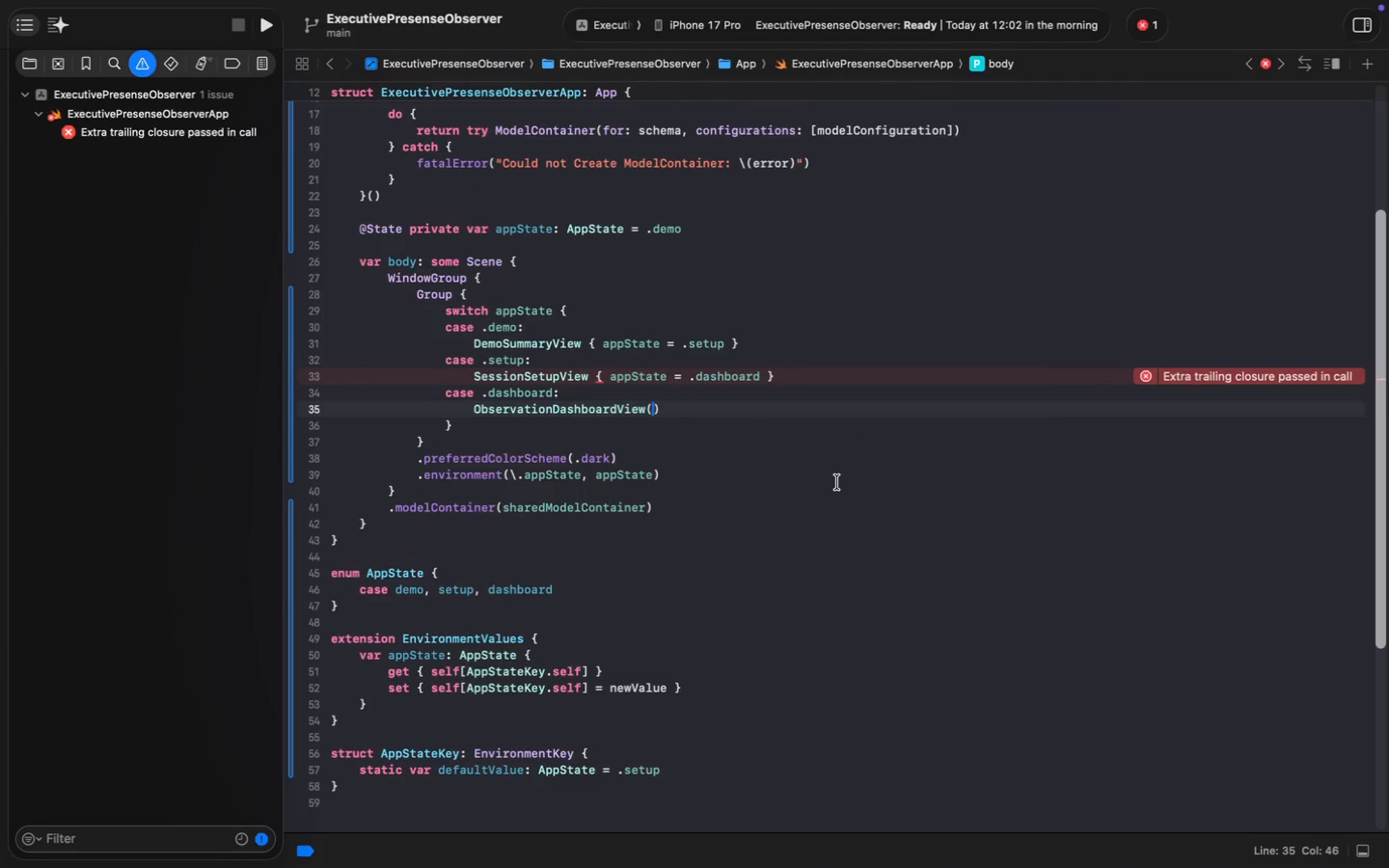 
left_click([525, 361])
 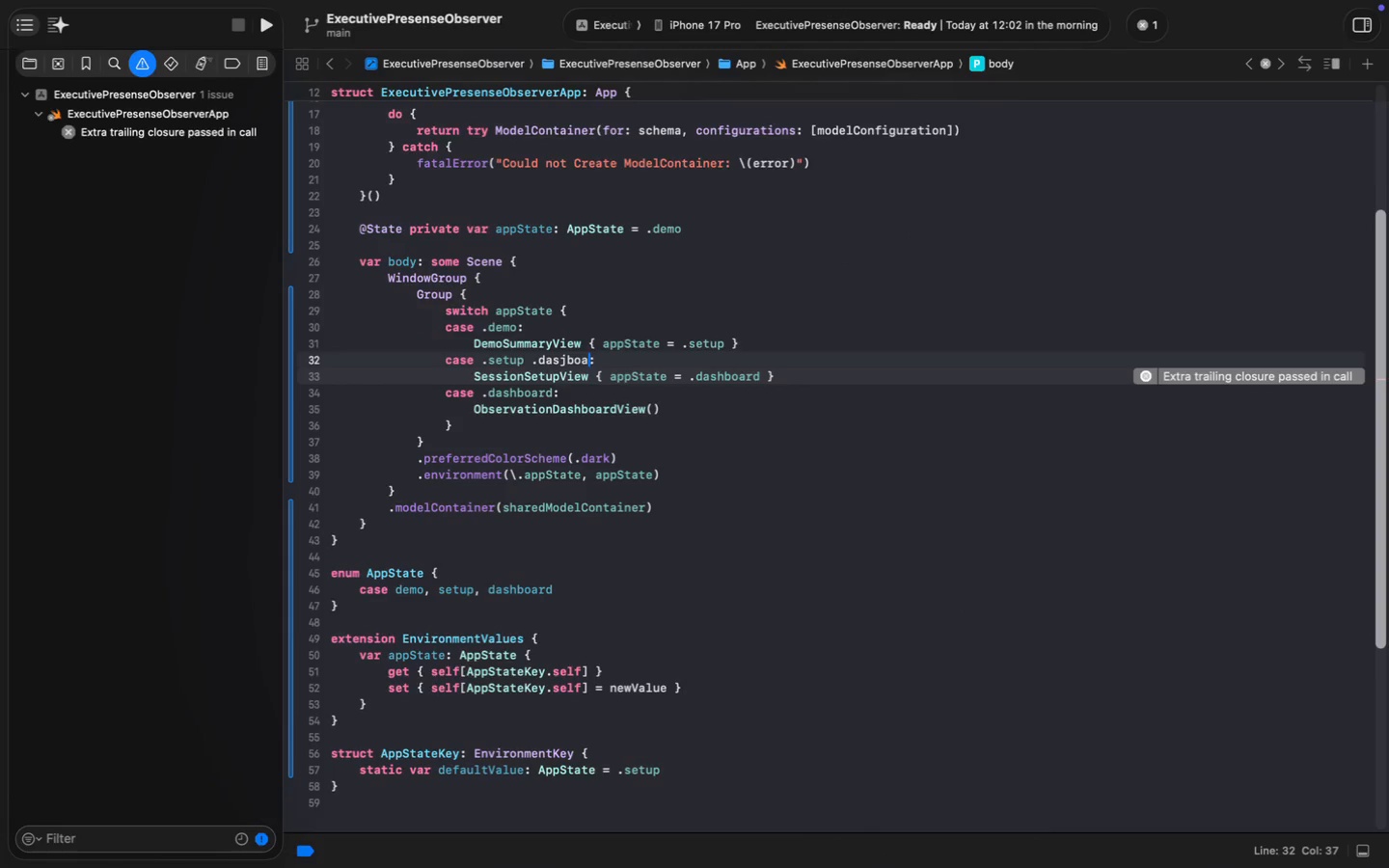 
type( .dasjboard)
 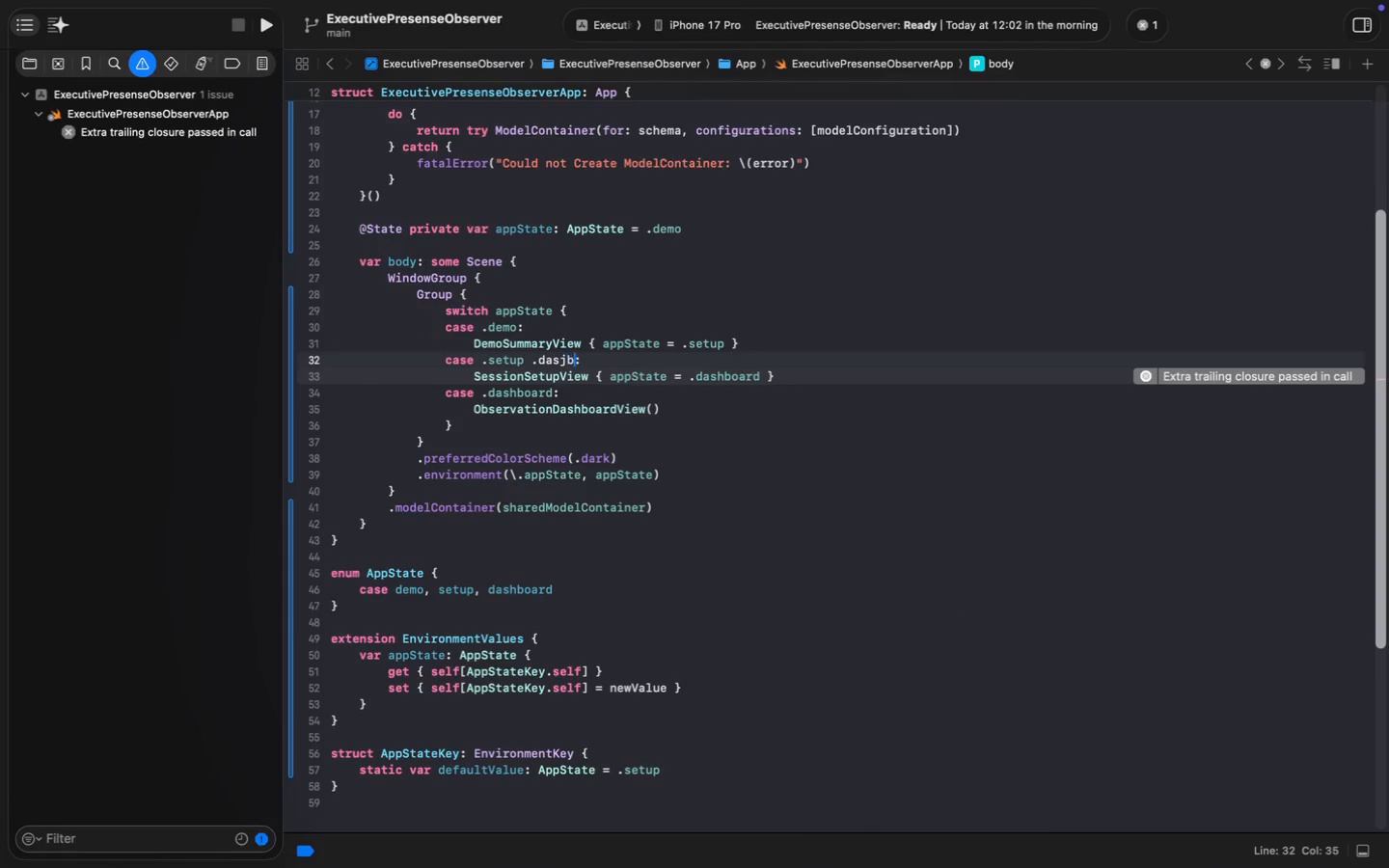 
key(ArrowLeft)
 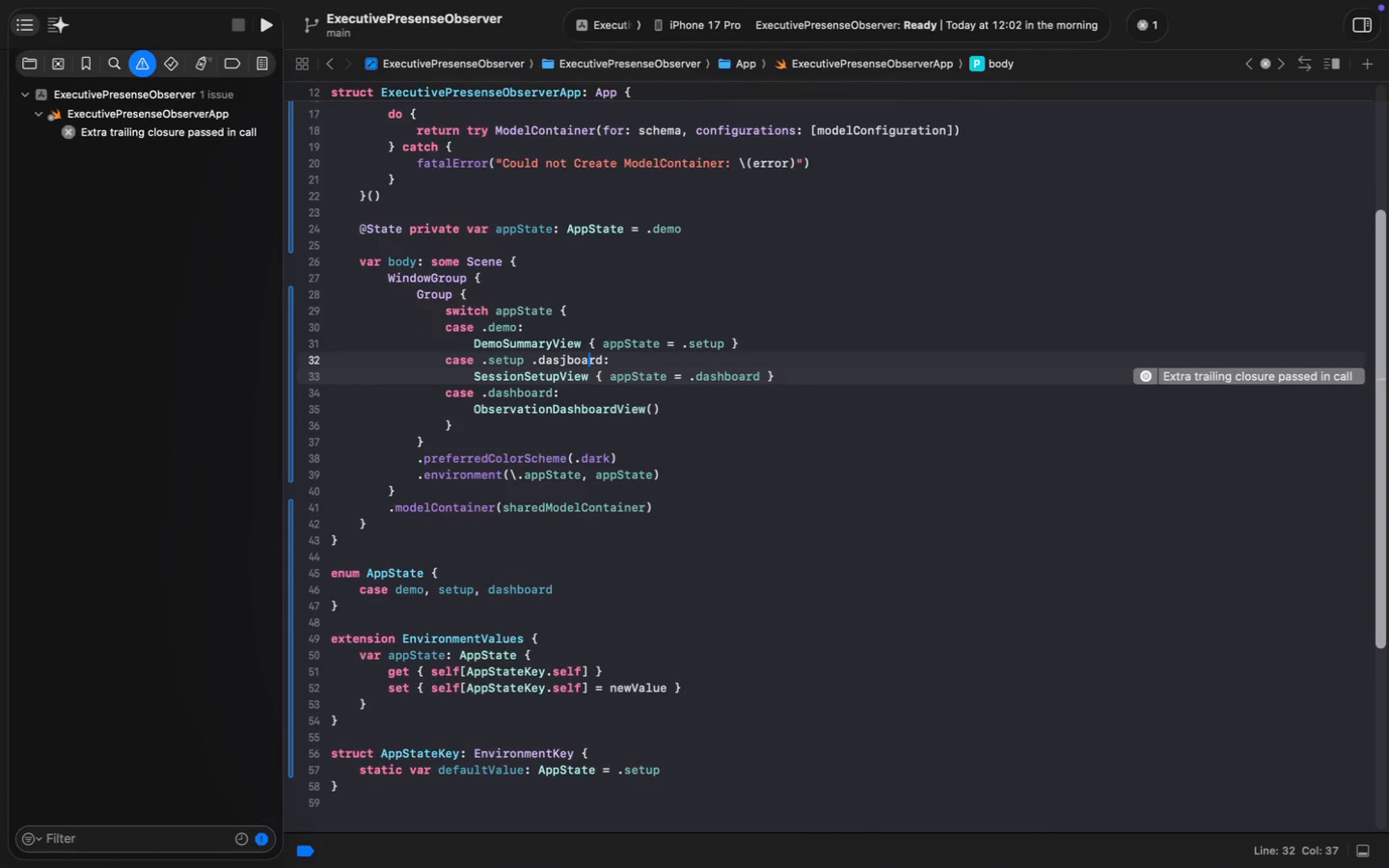 
key(ArrowLeft)
 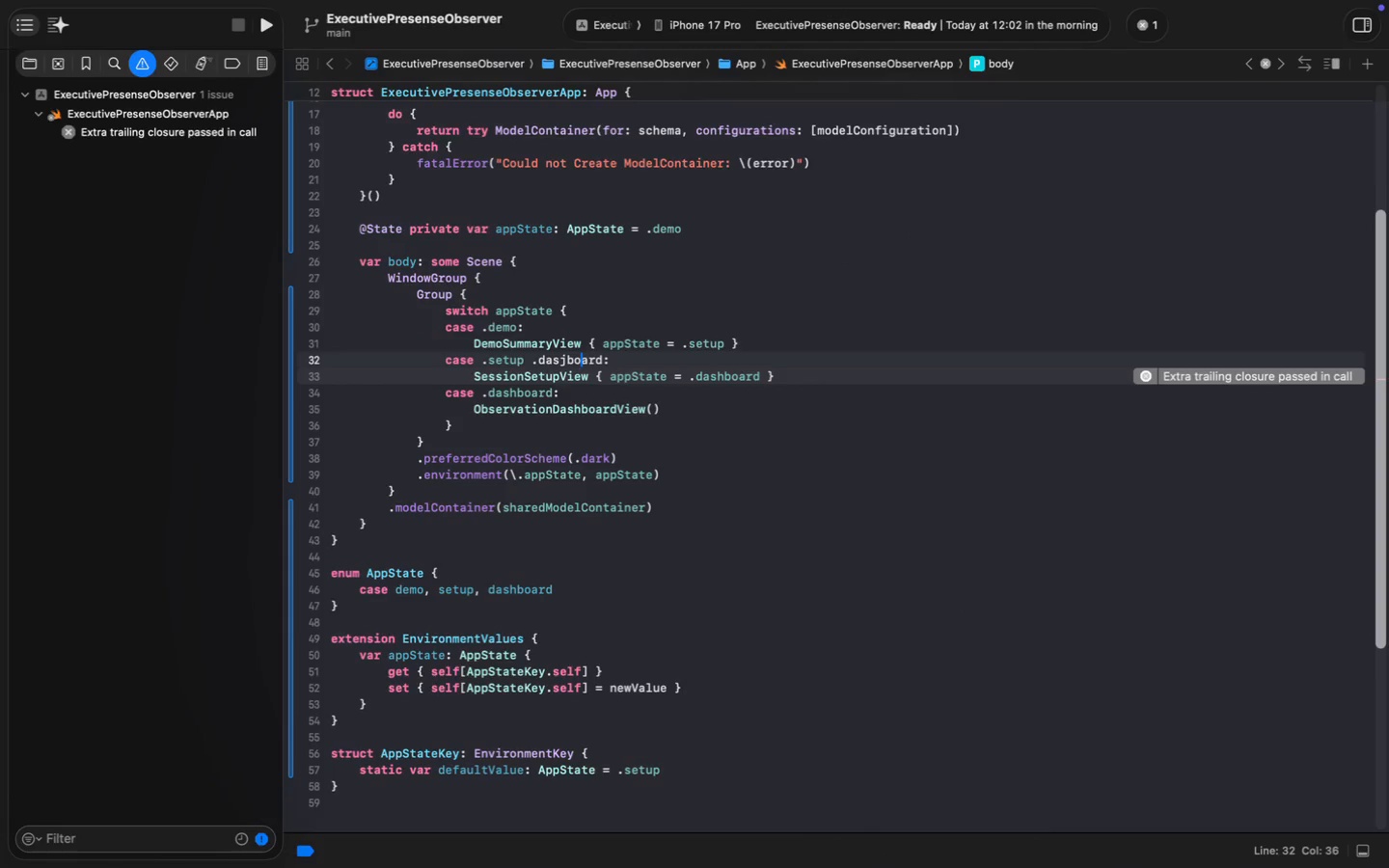 
key(ArrowLeft)
 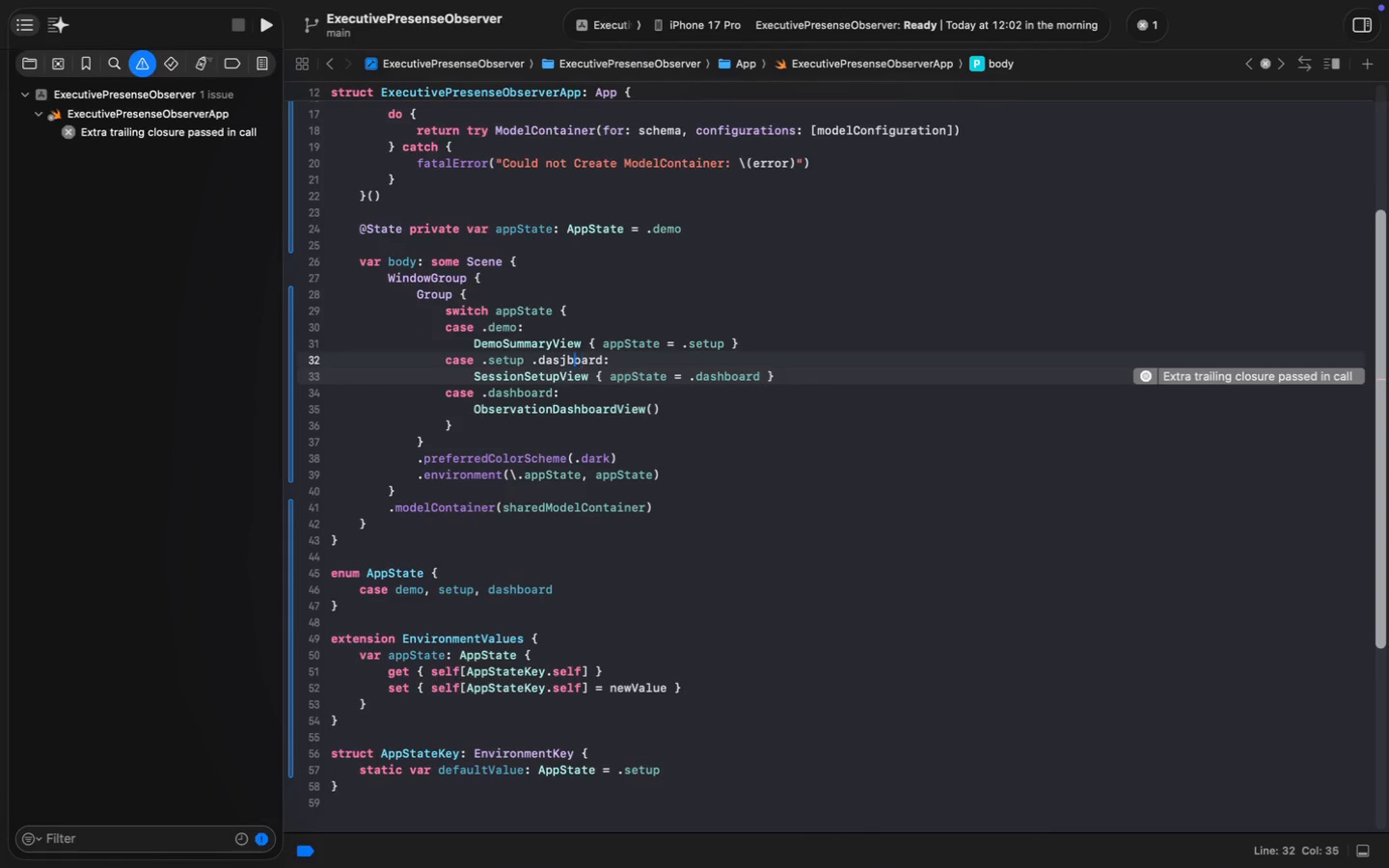 
key(ArrowLeft)
 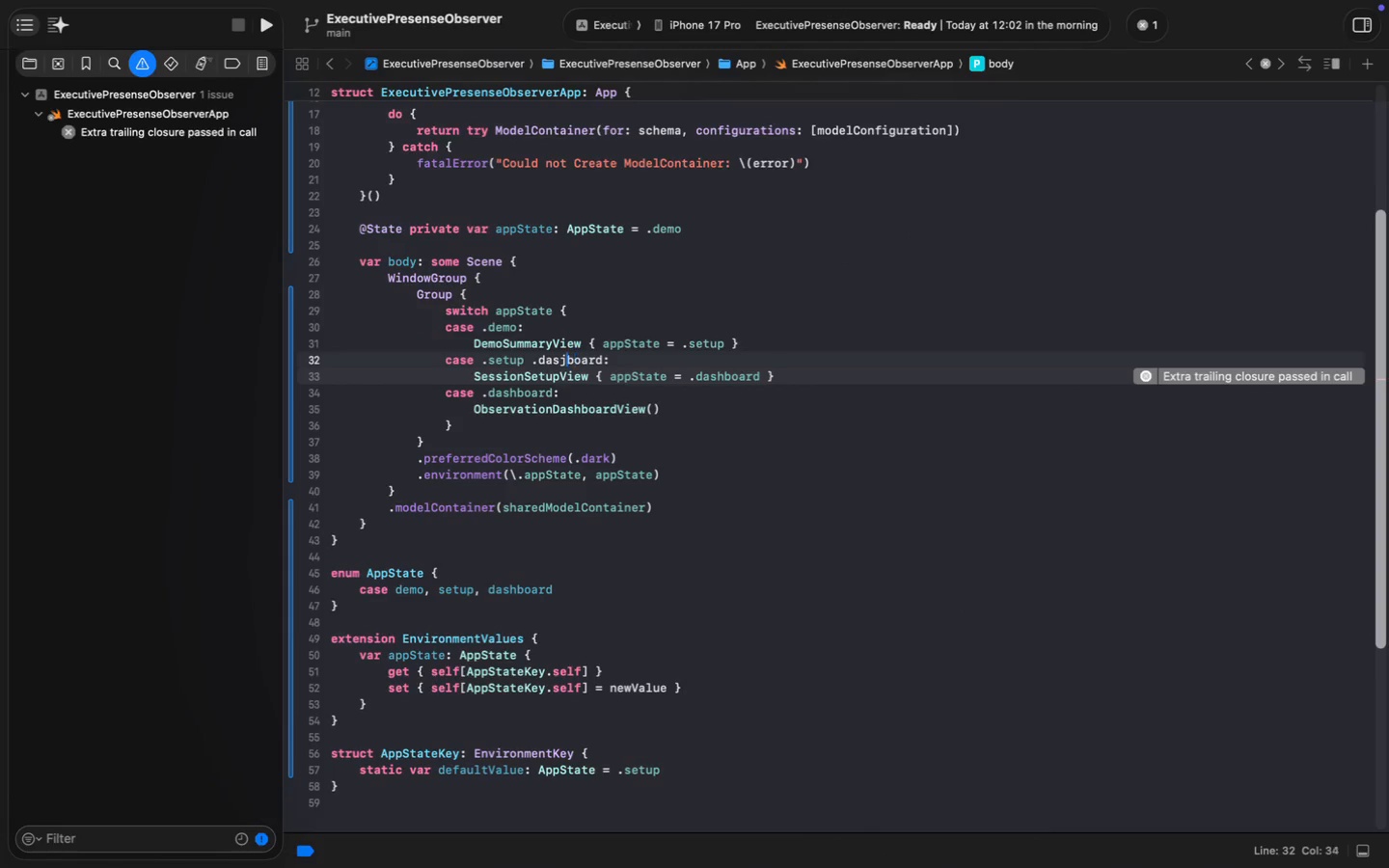 
key(ArrowLeft)
 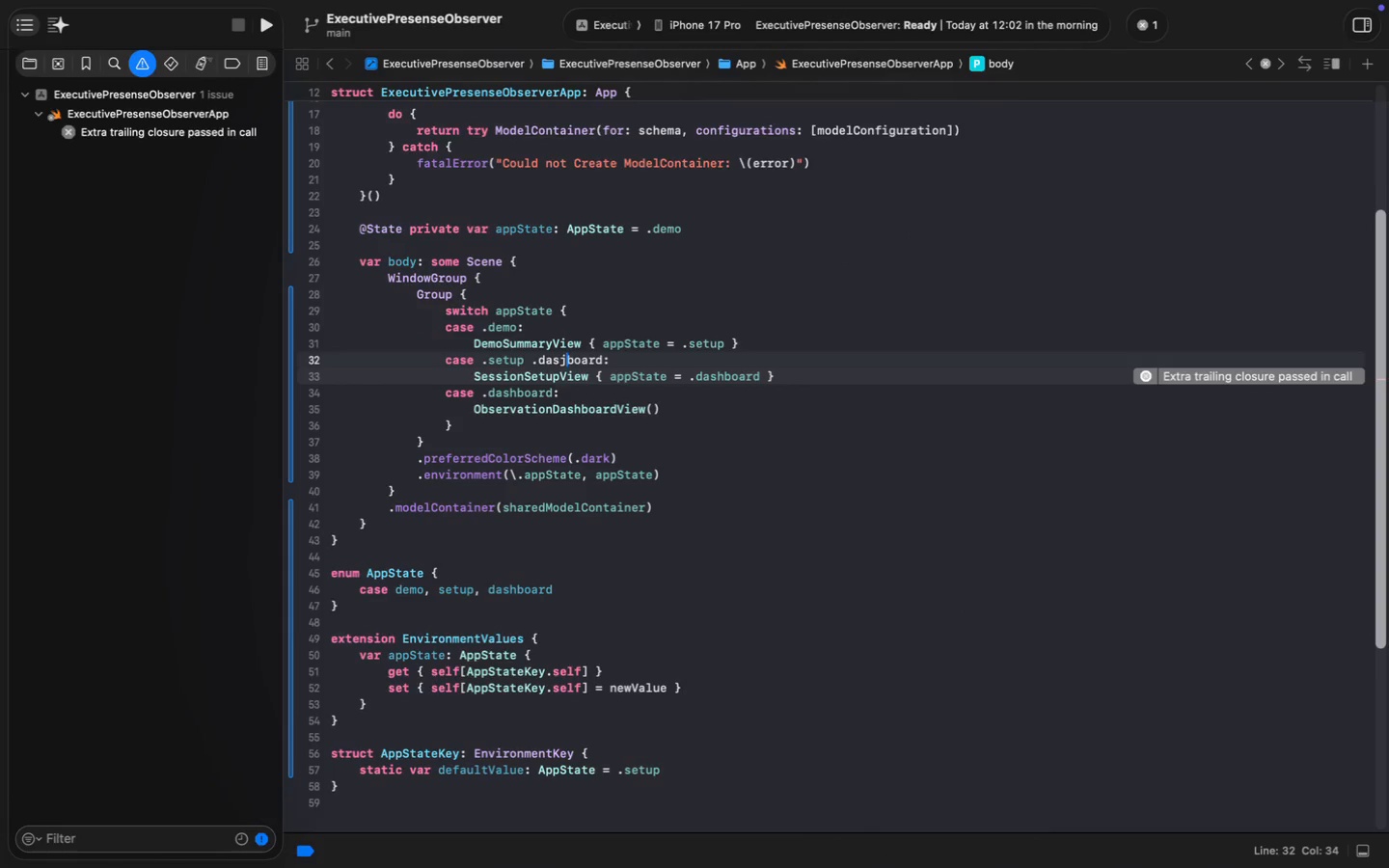 
key(Backspace)
 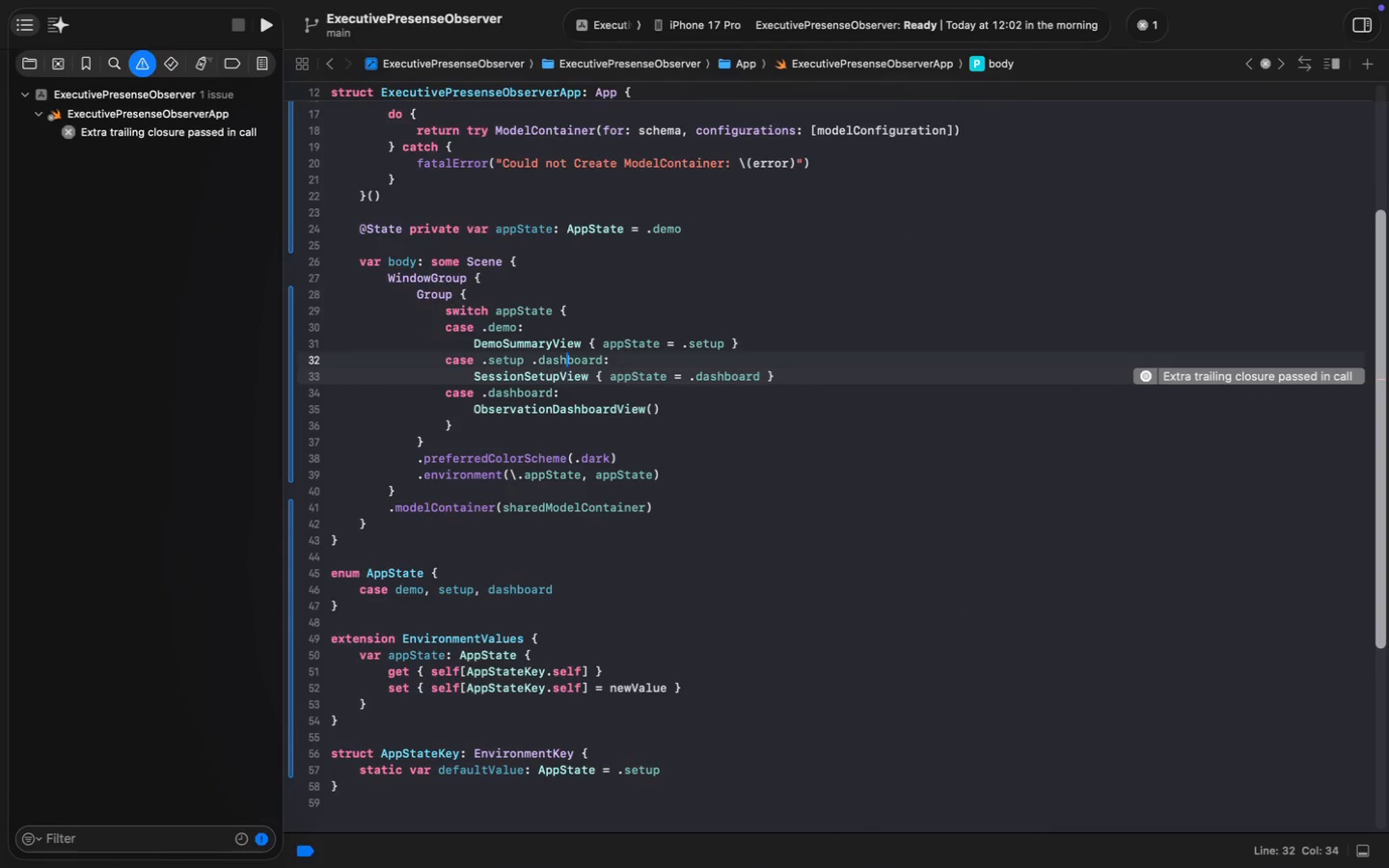 
key(H)
 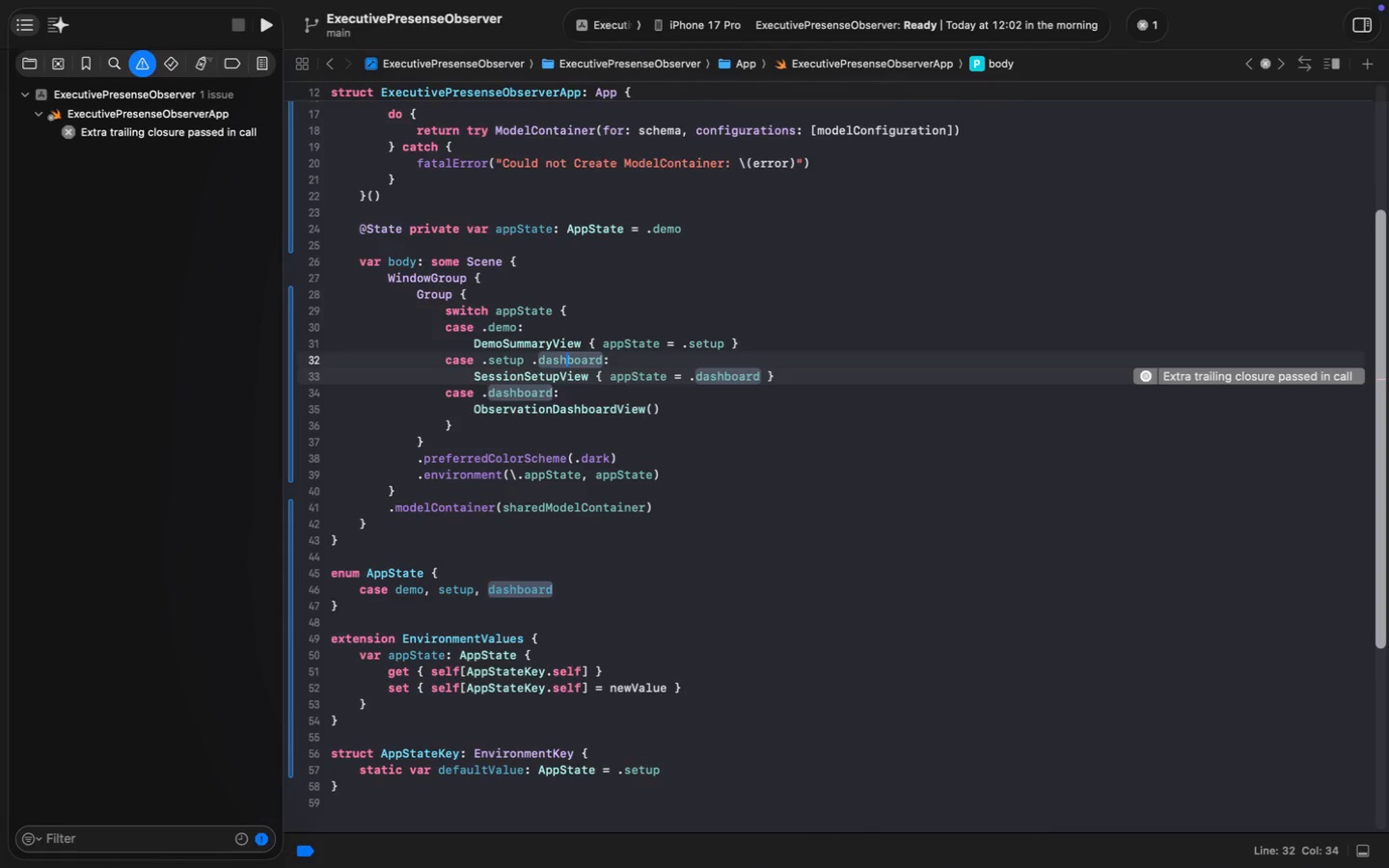 
left_click_drag(start_coordinate=[599, 378], to_coordinate=[611, 377])
 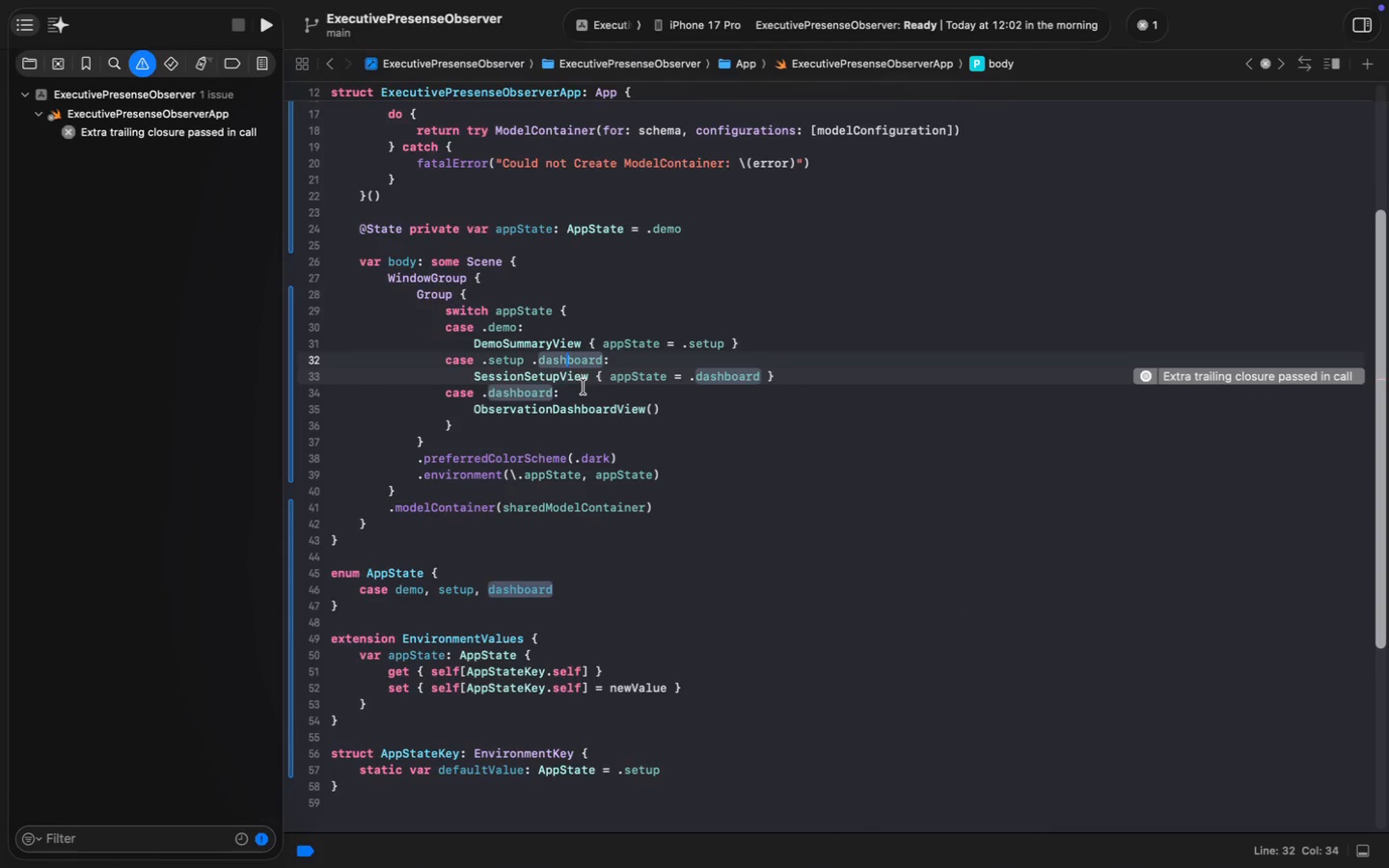 
key(Alt+Shift+ArrowRight)
 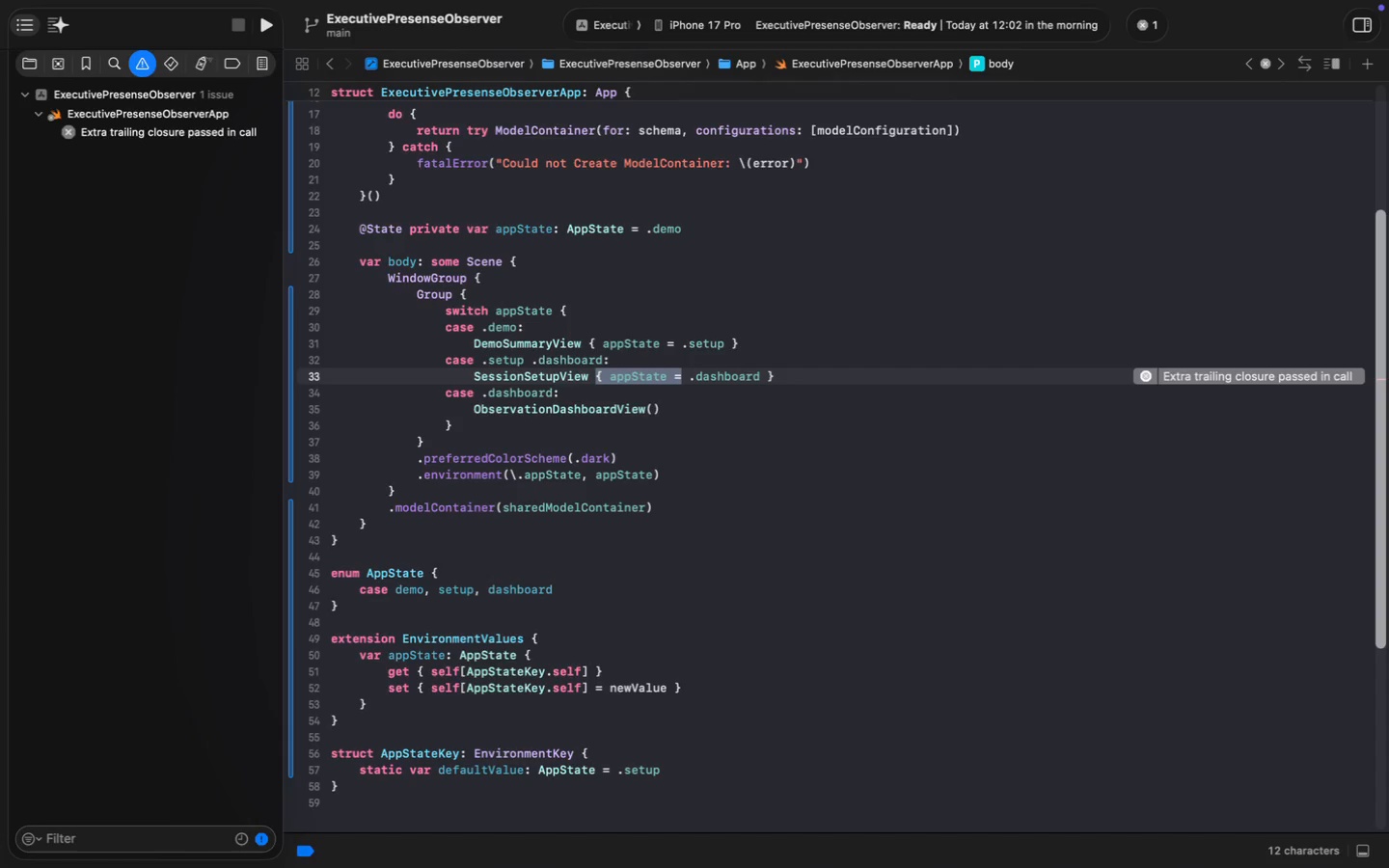 
key(Alt+Shift+ArrowRight)
 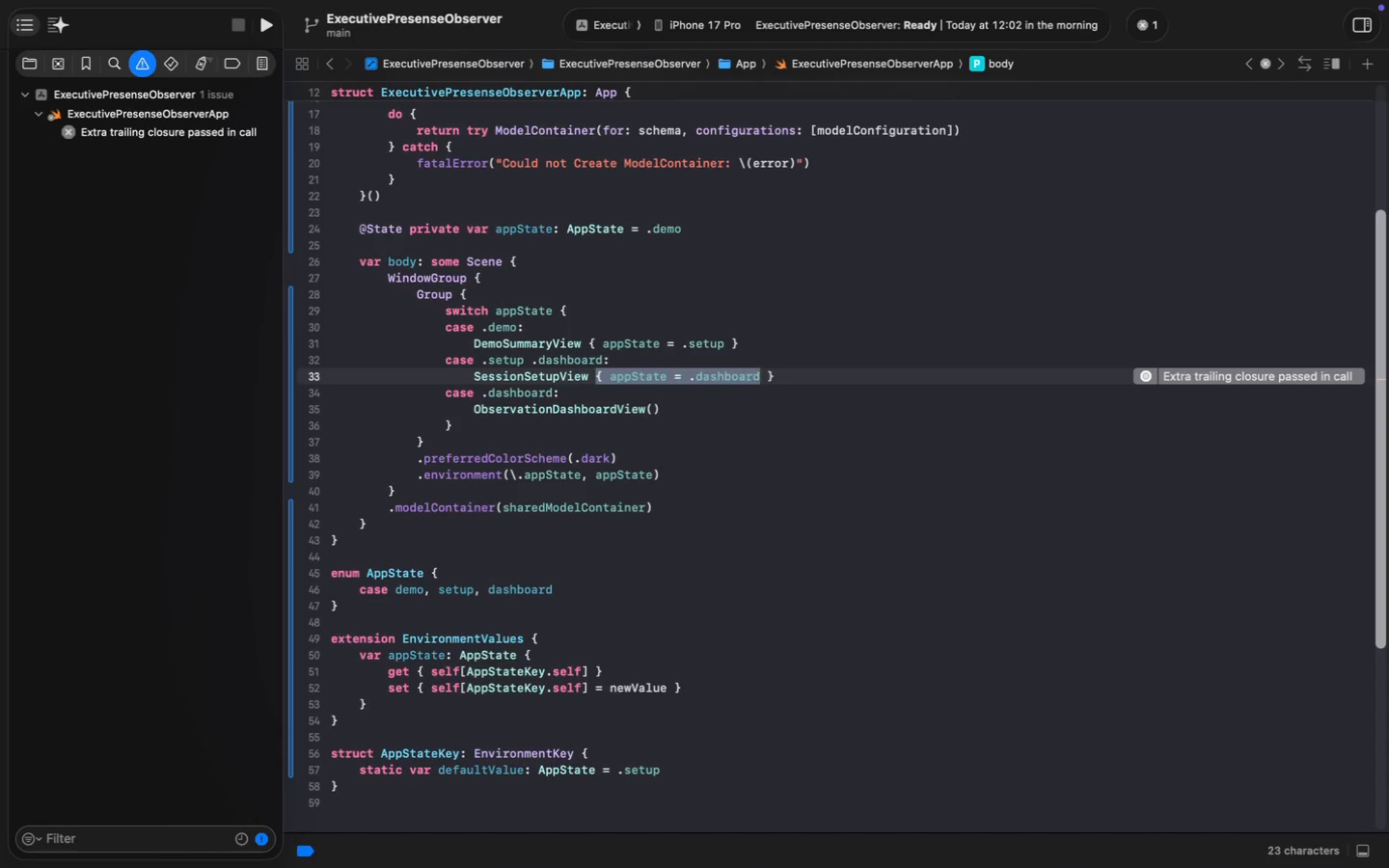 
key(Alt+Shift+ArrowRight)
 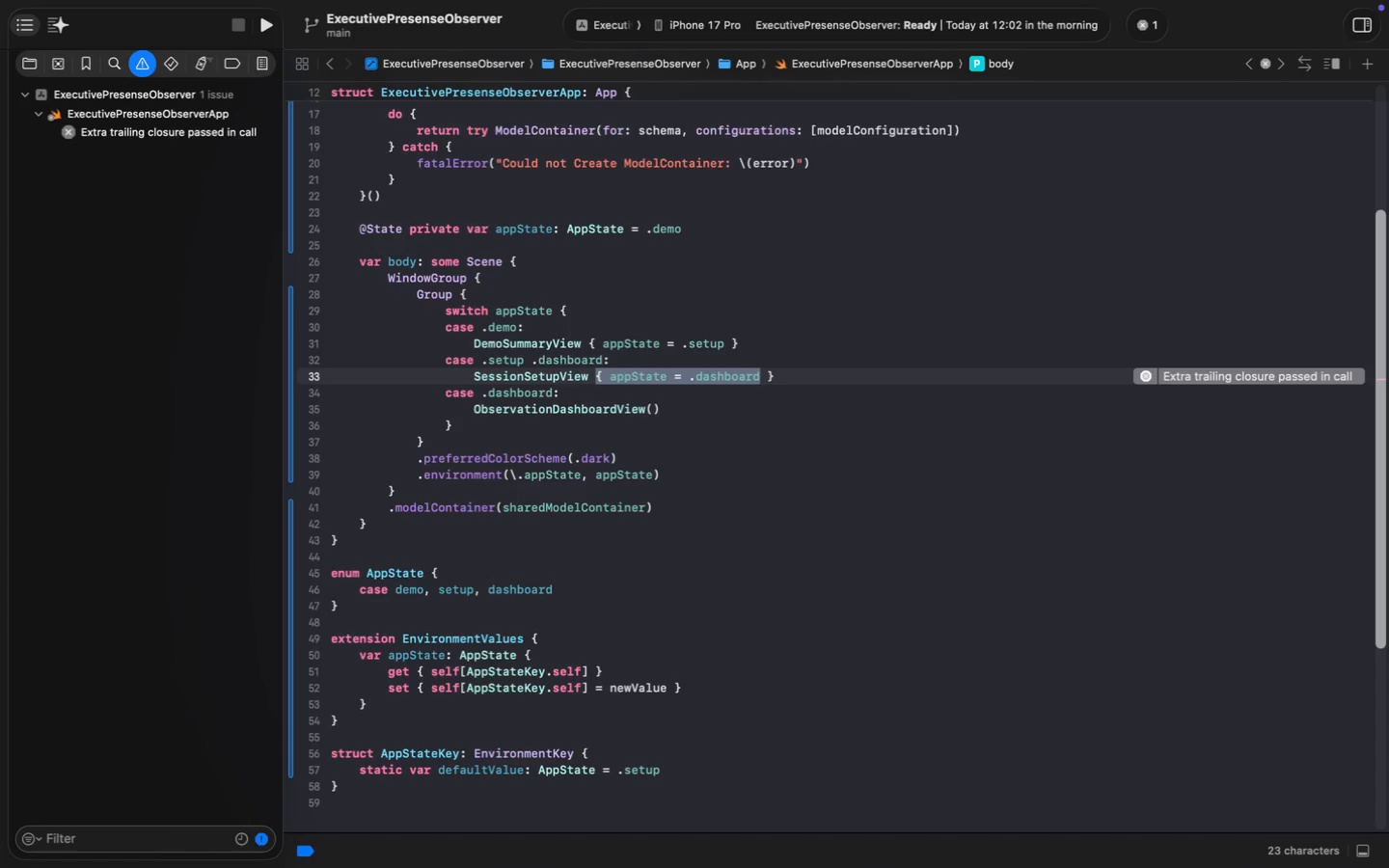 
key(Alt+Shift+ArrowRight)
 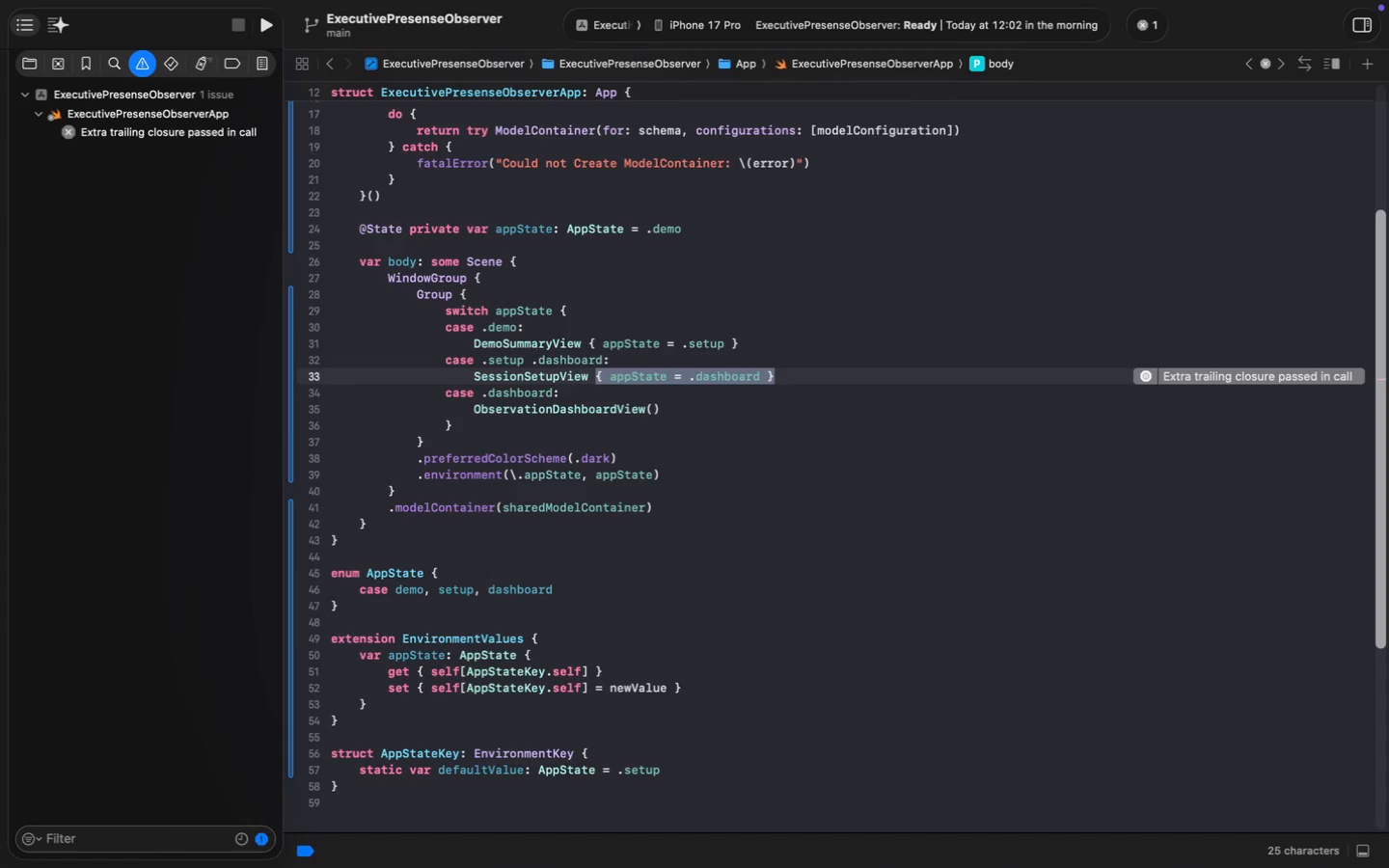 
key(Backspace)
 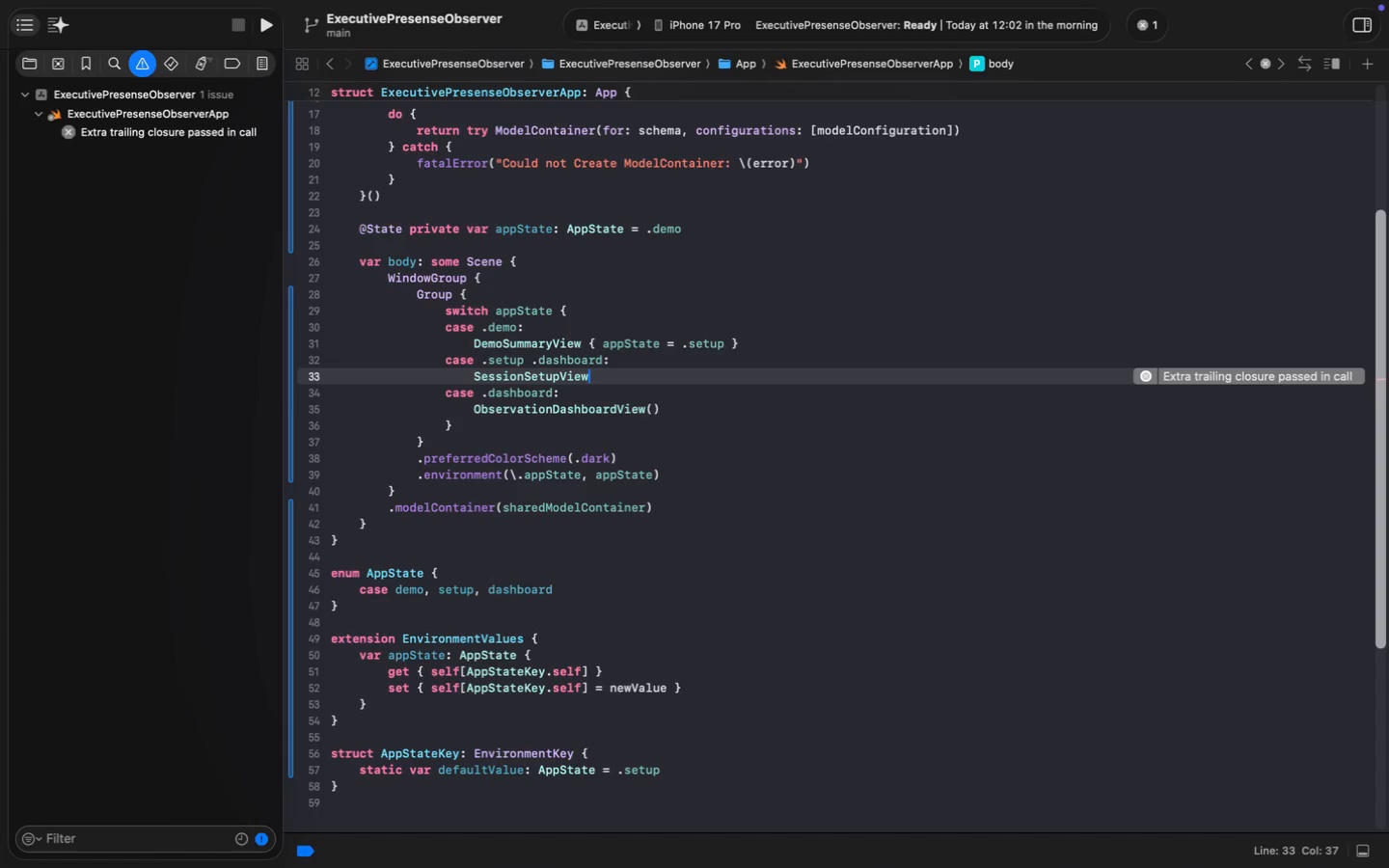 
key(Backspace)
 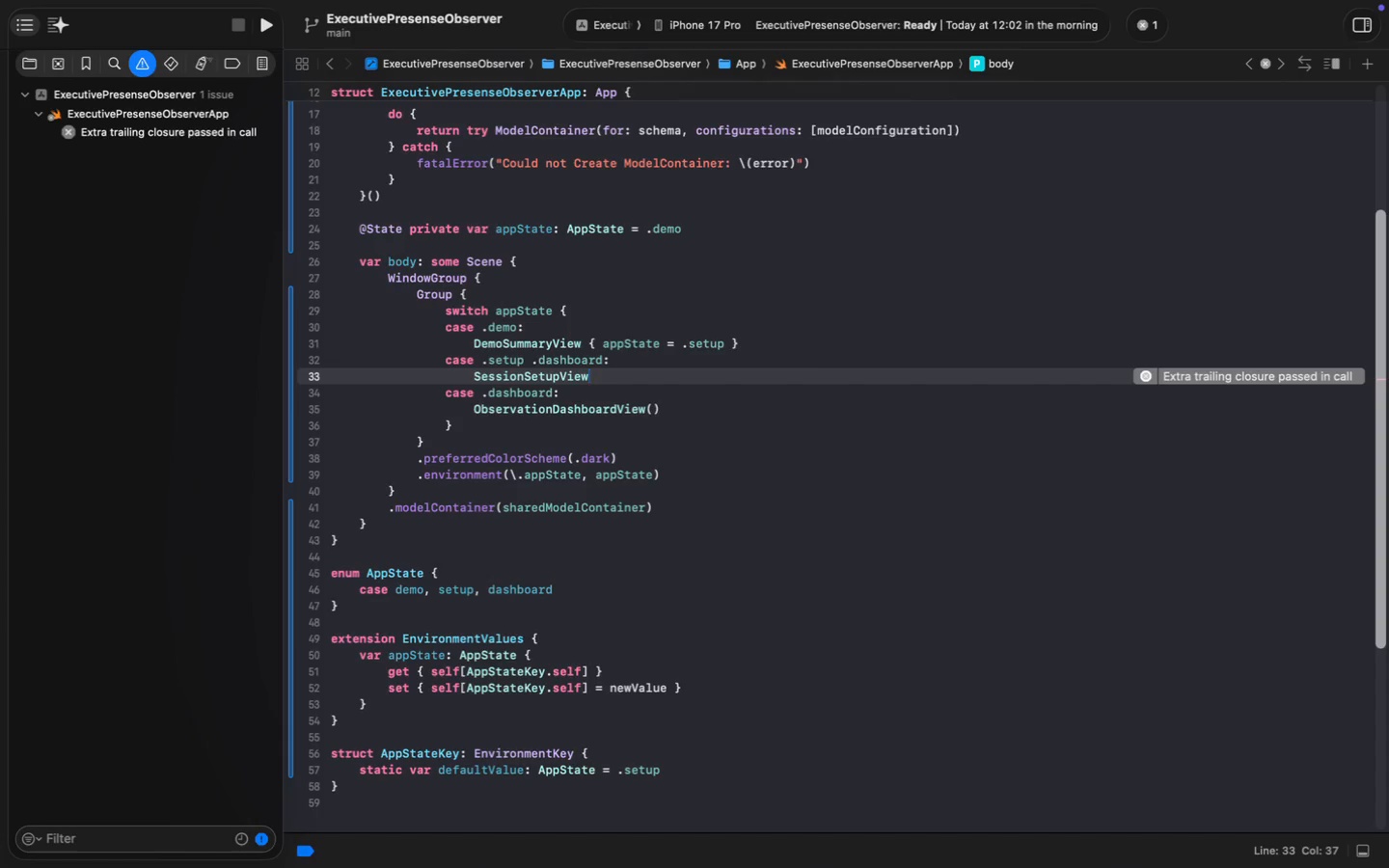 
type(())
 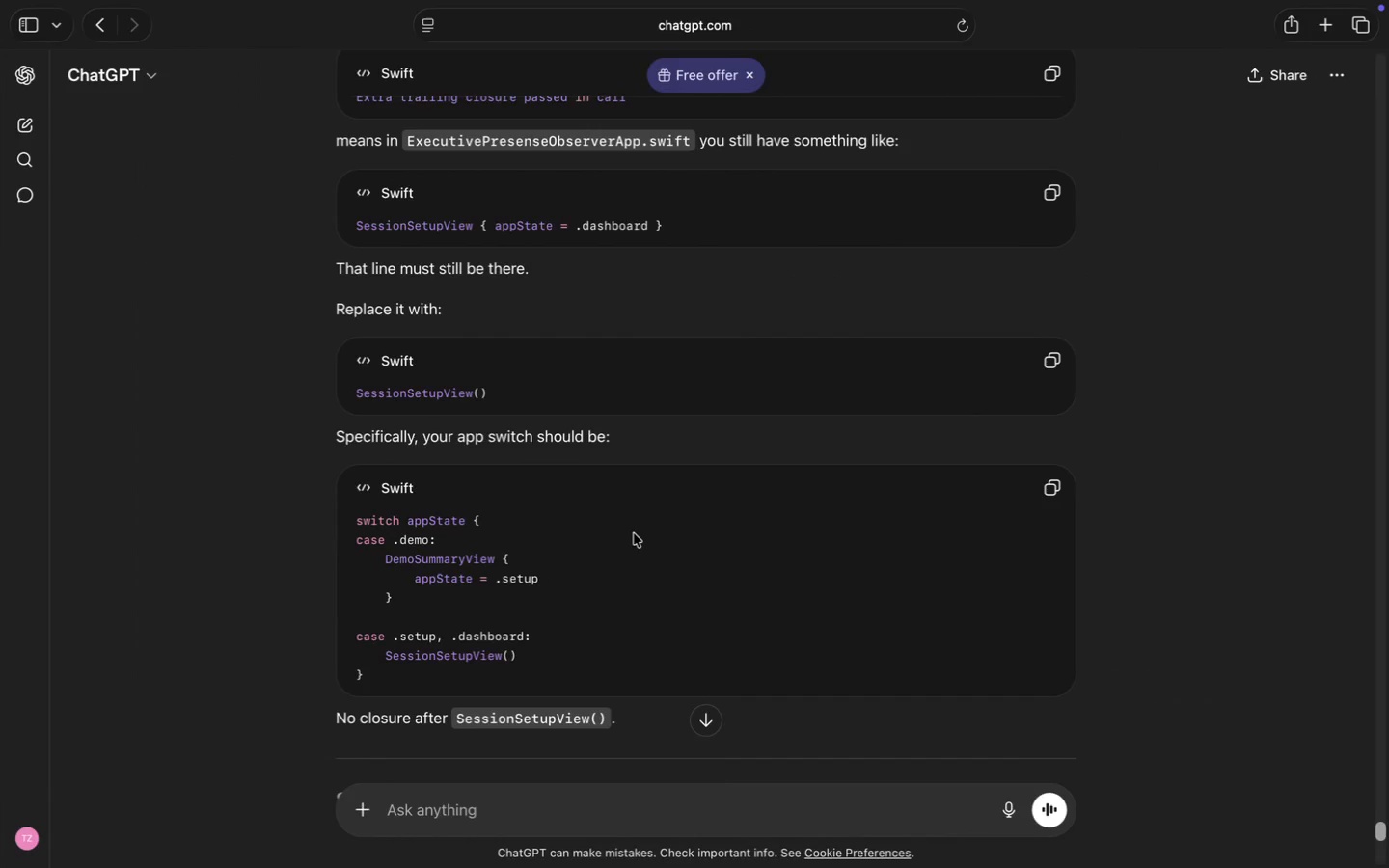 
left_click([634, 533])
 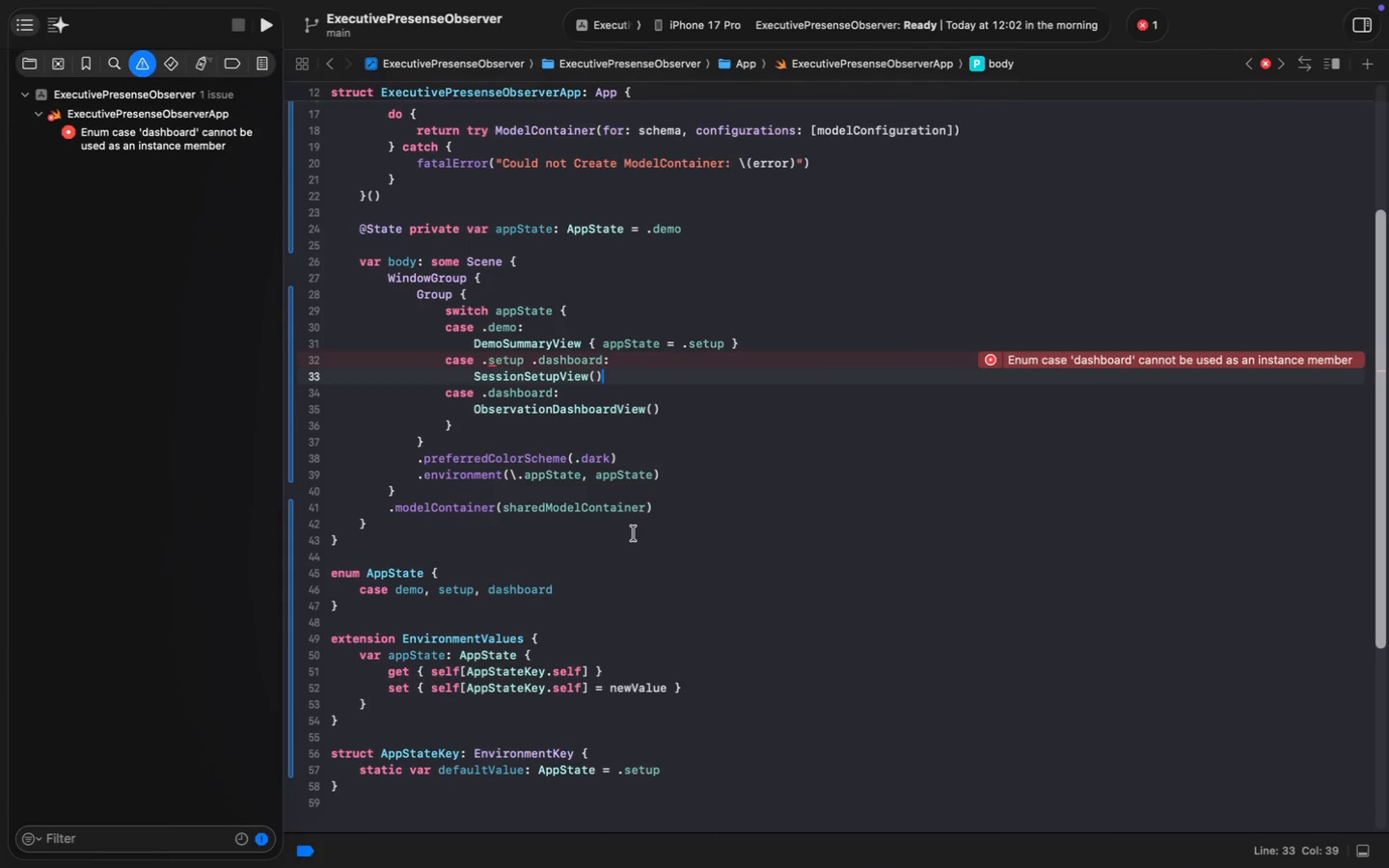 
wait(6.87)
 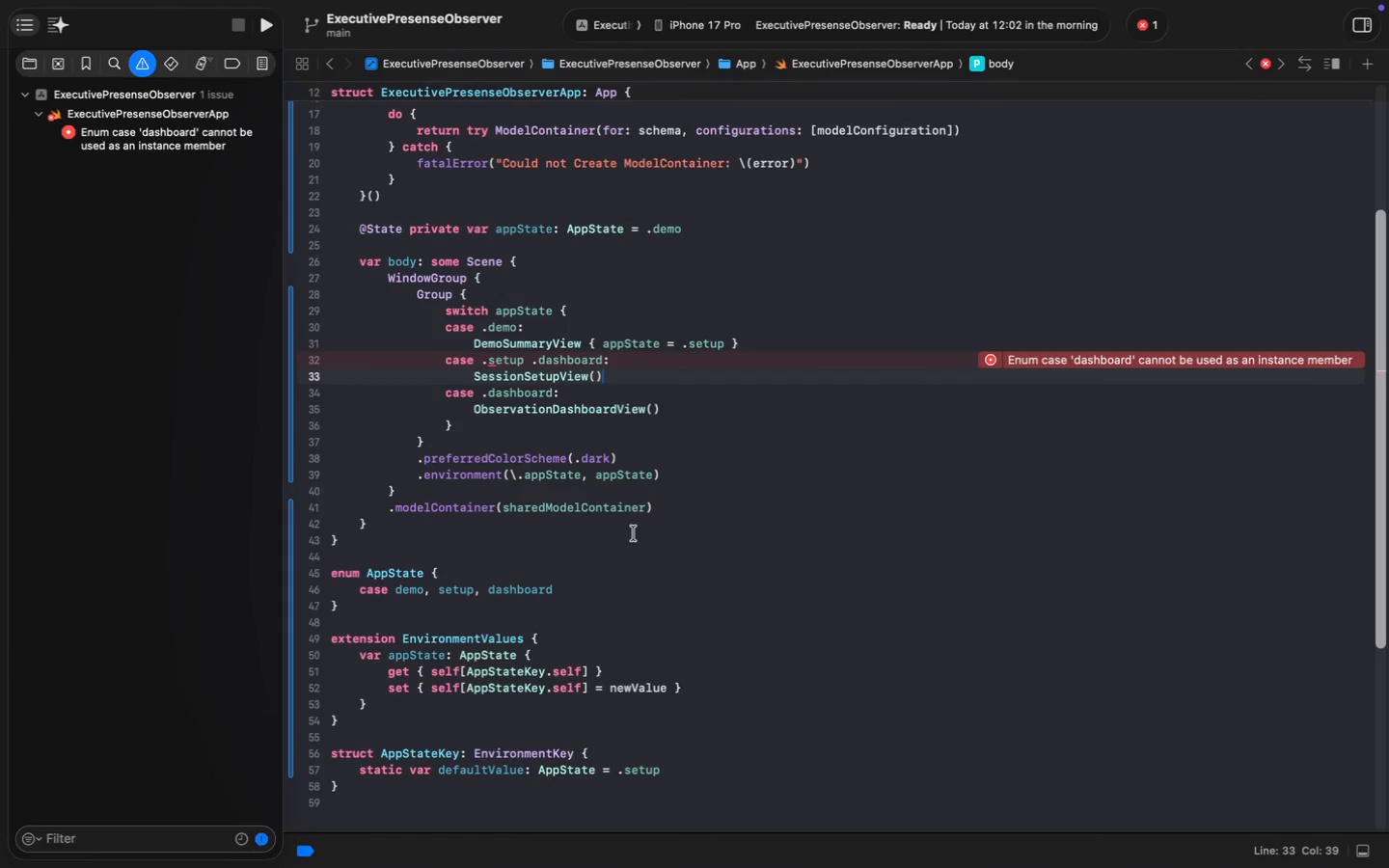 
double_click([507, 584])
 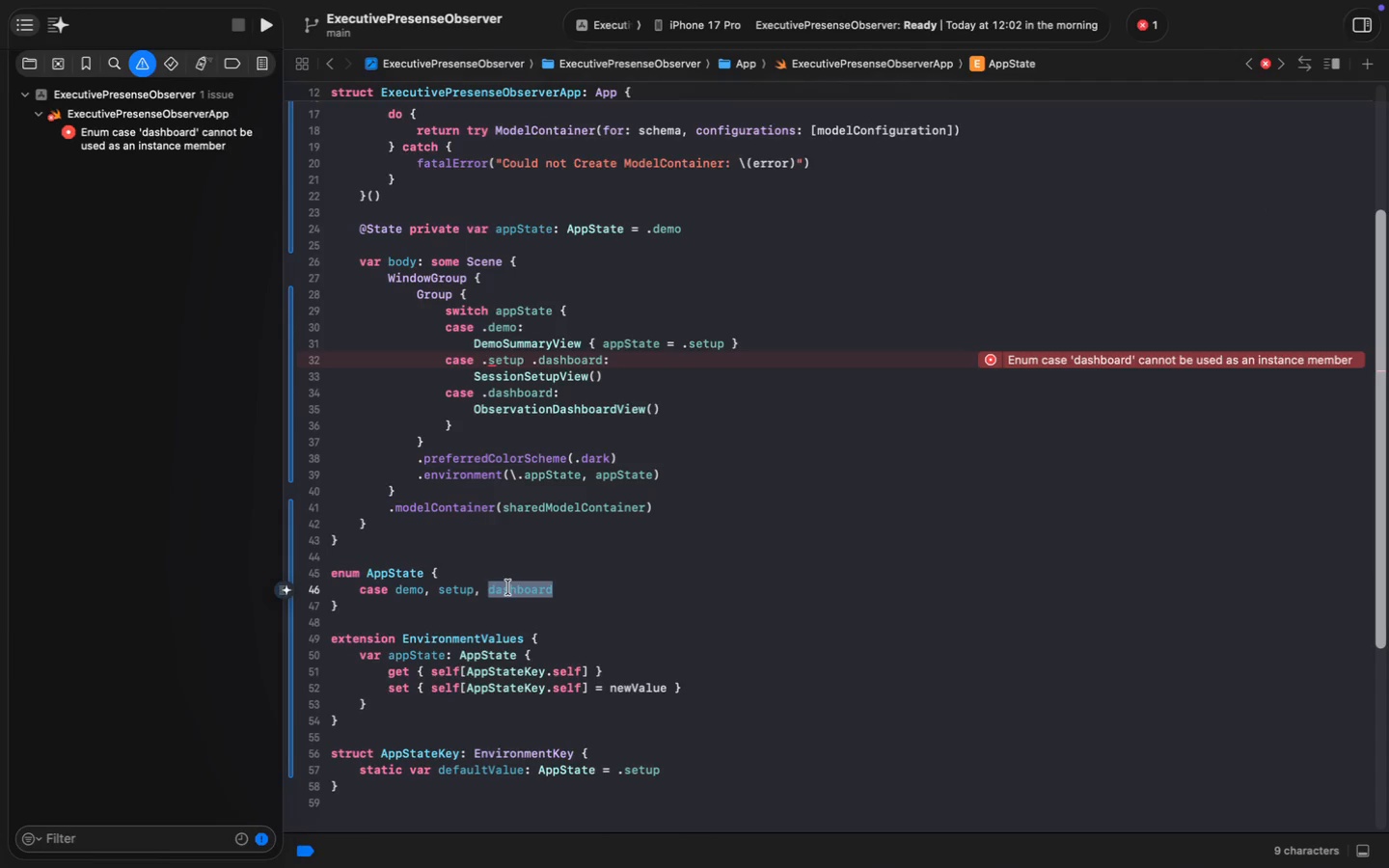 
wait(5.94)
 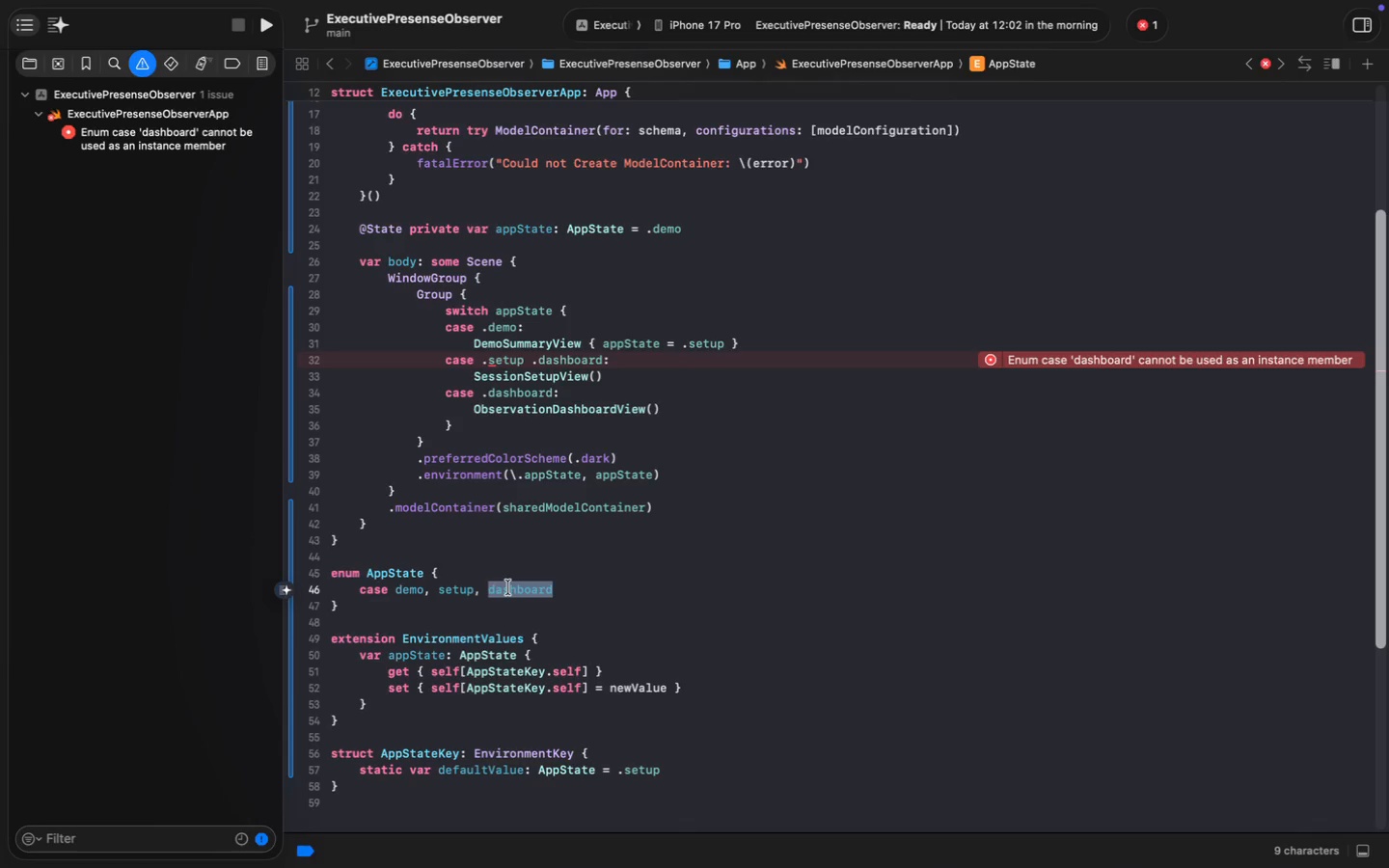 
key(Meta+C)
 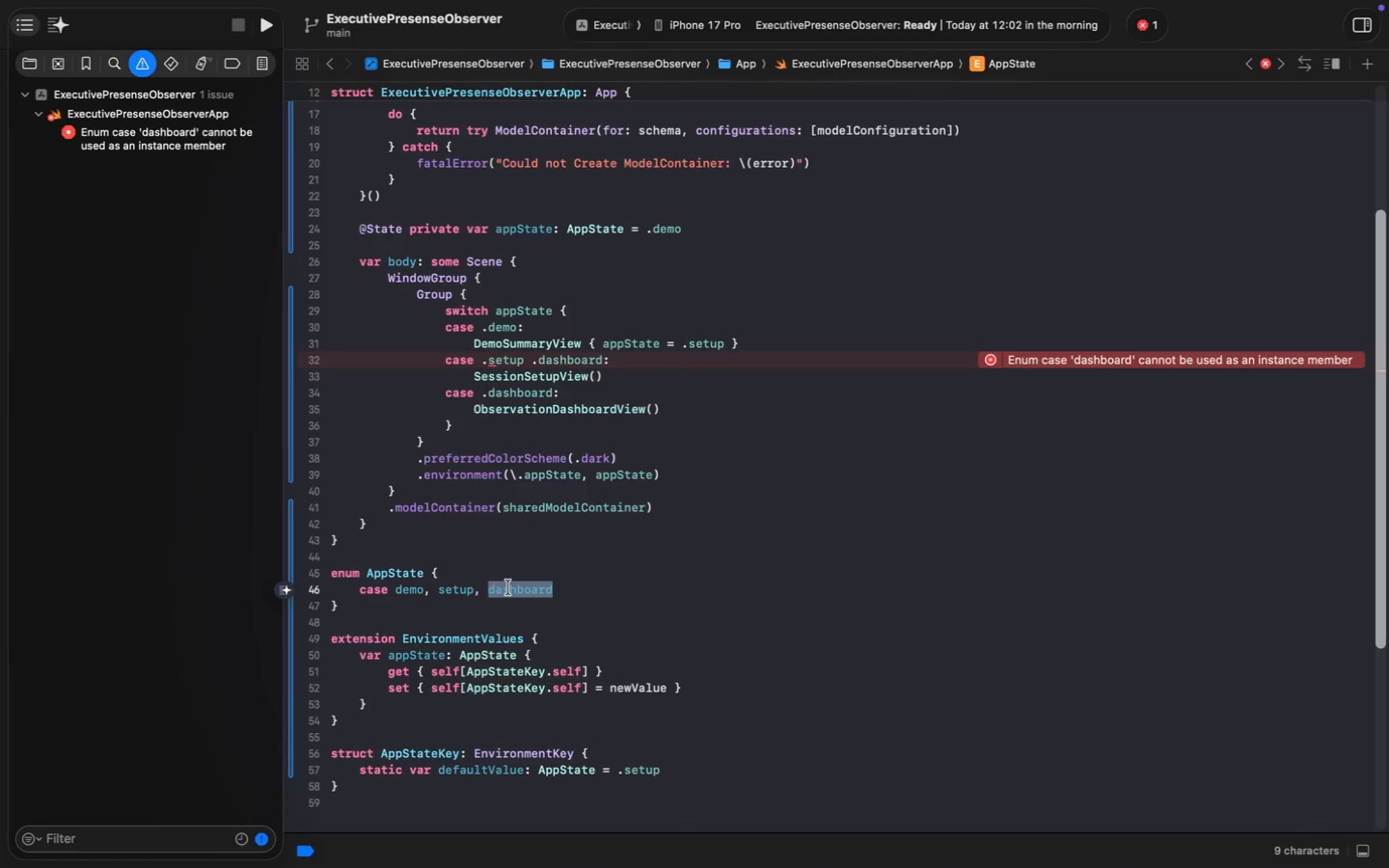 
key(Meta+C)
 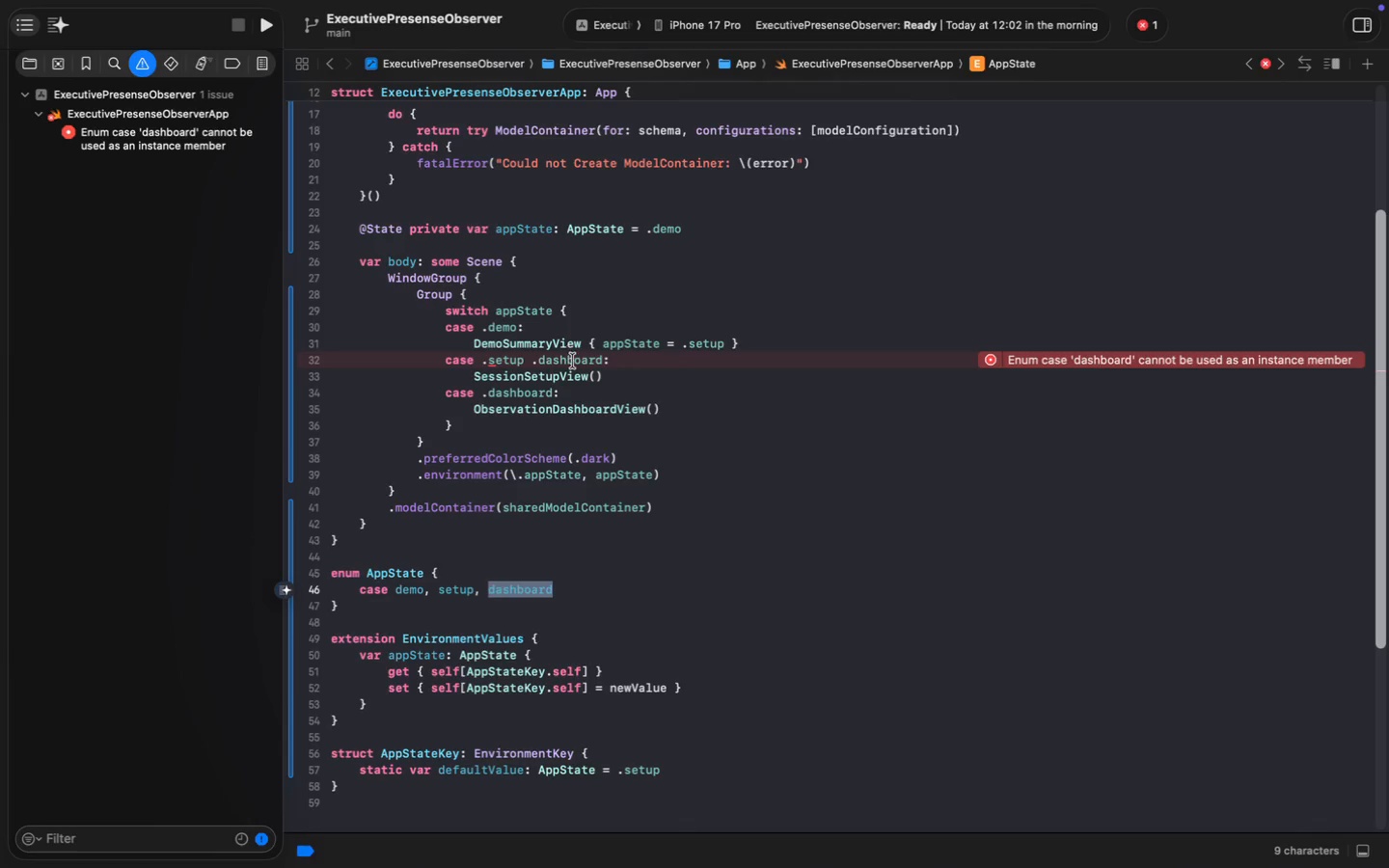 
double_click([573, 361])
 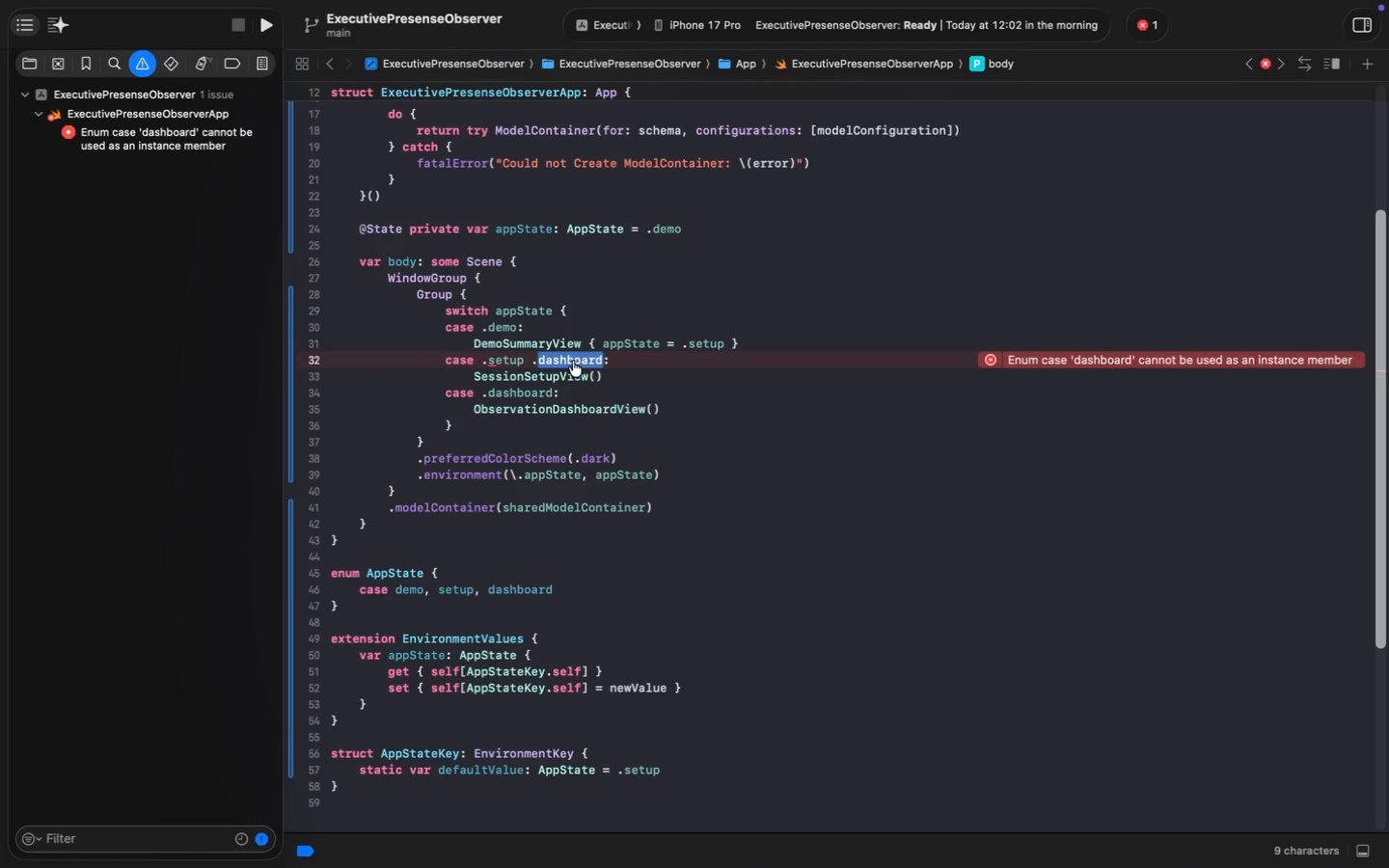 
key(Meta+V)
 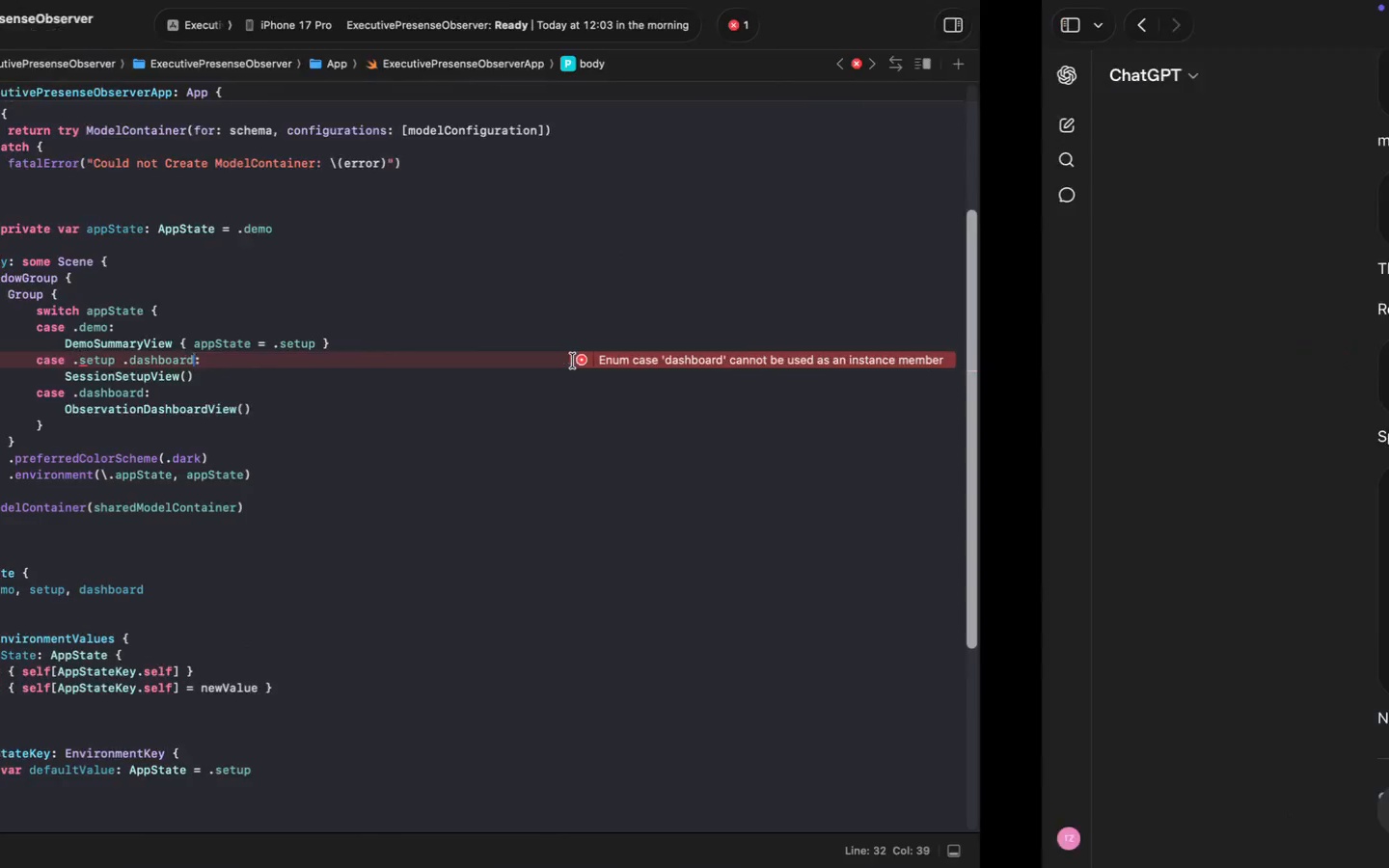 
wait(19.06)
 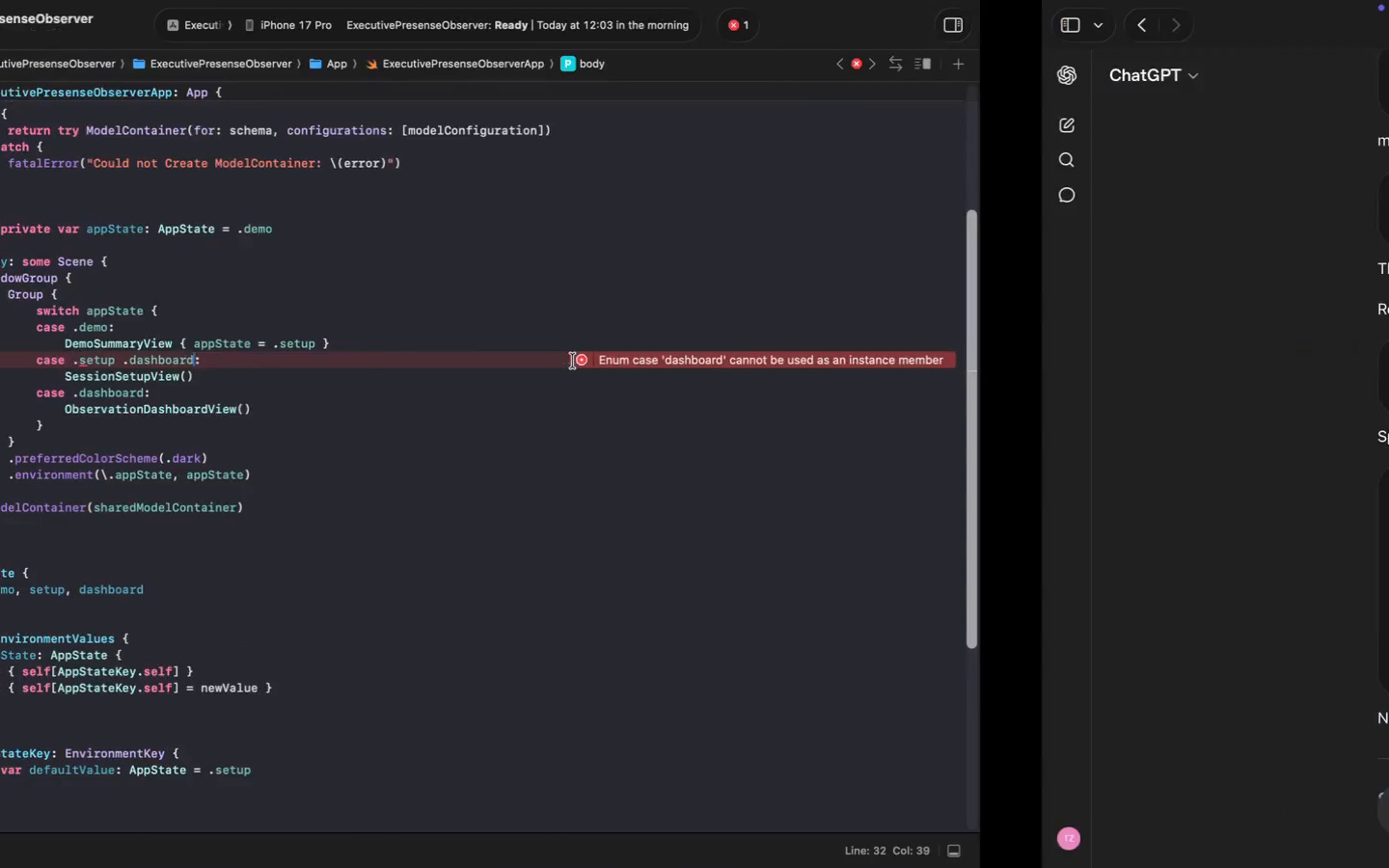 
scroll: coordinate [653, 492], scroll_direction: down, amount: 50.0
 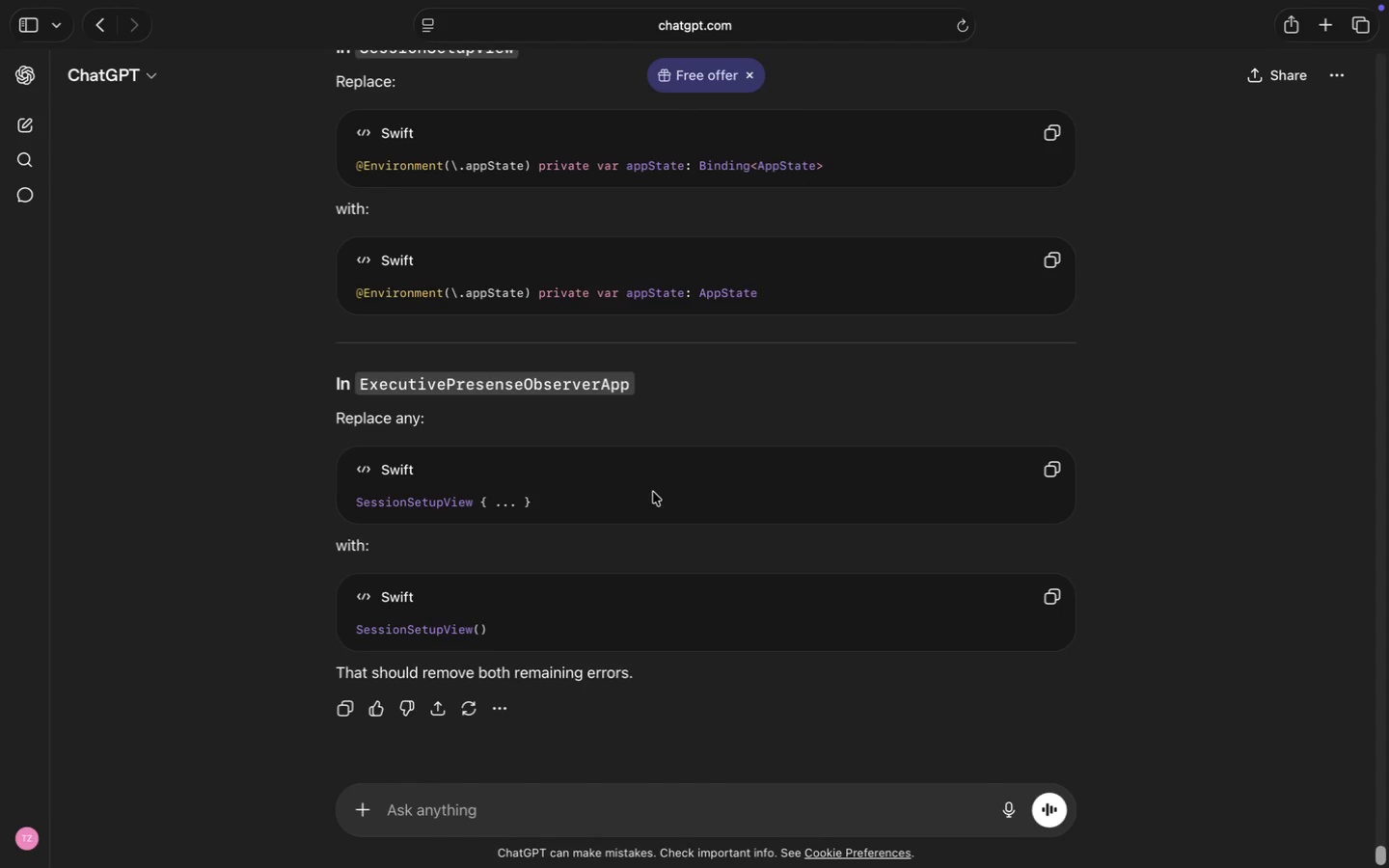 
scroll: coordinate [653, 492], scroll_direction: up, amount: 25.0
 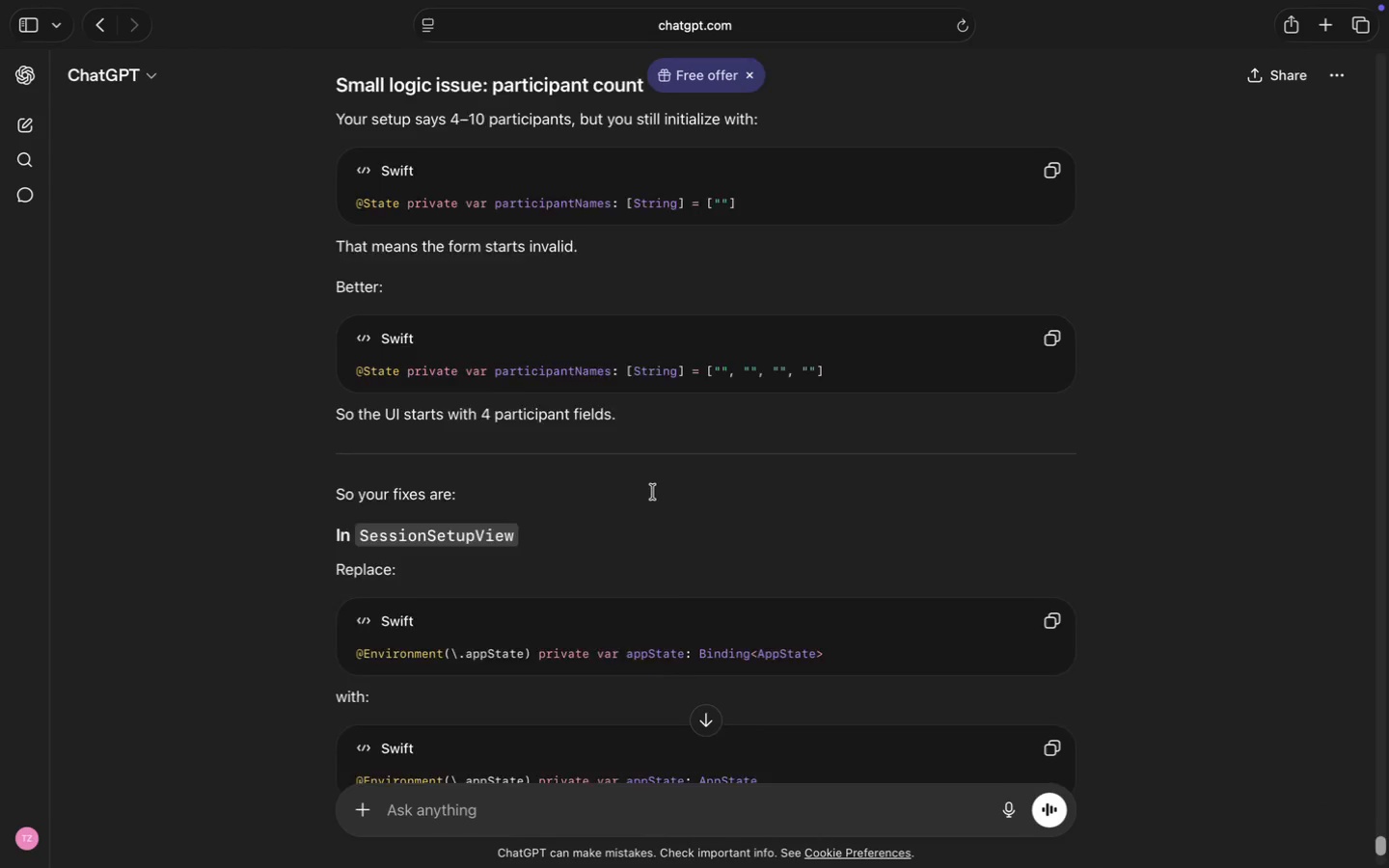 
scroll: coordinate [653, 492], scroll_direction: down, amount: 7.0
 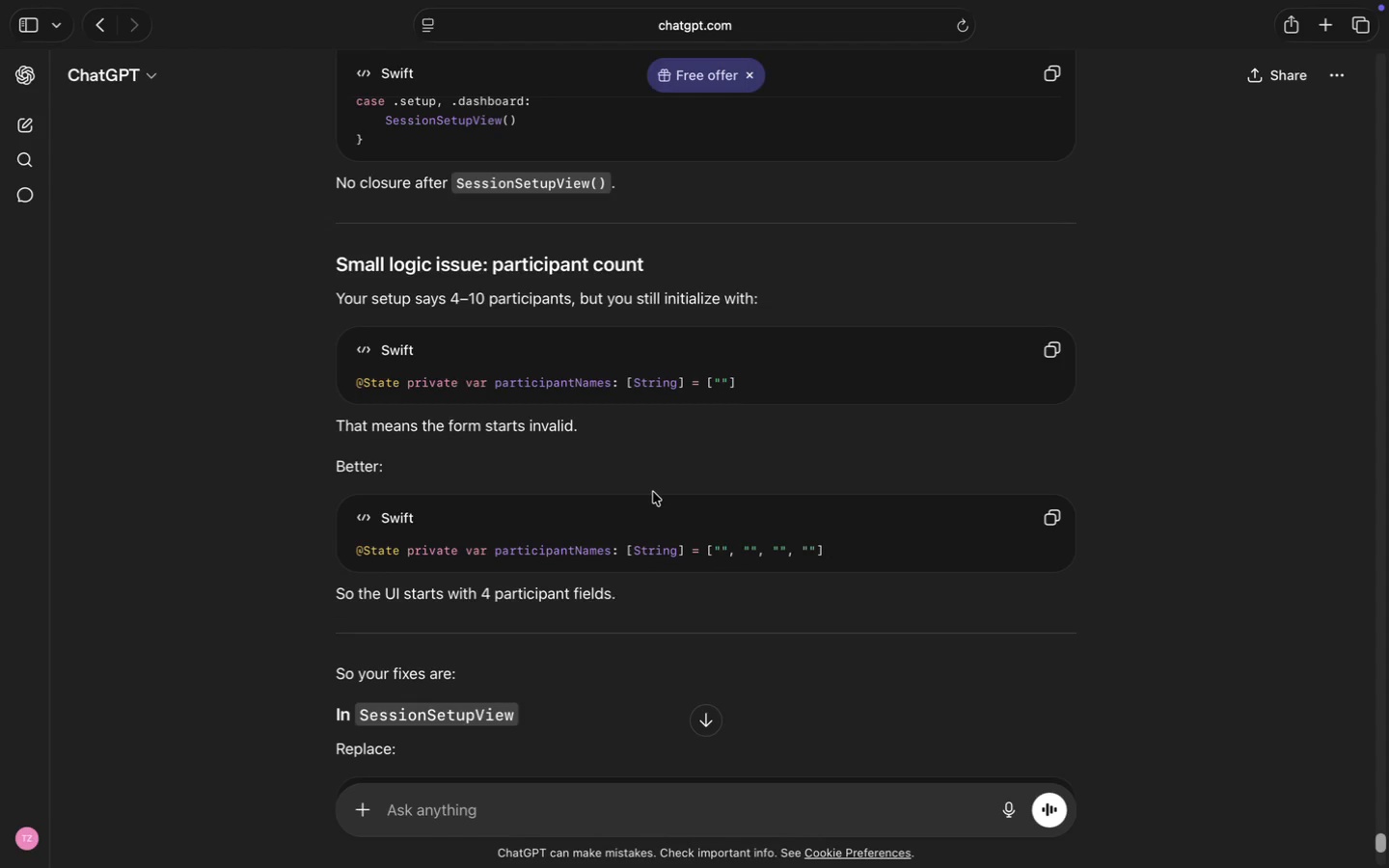 
wait(6.22)
 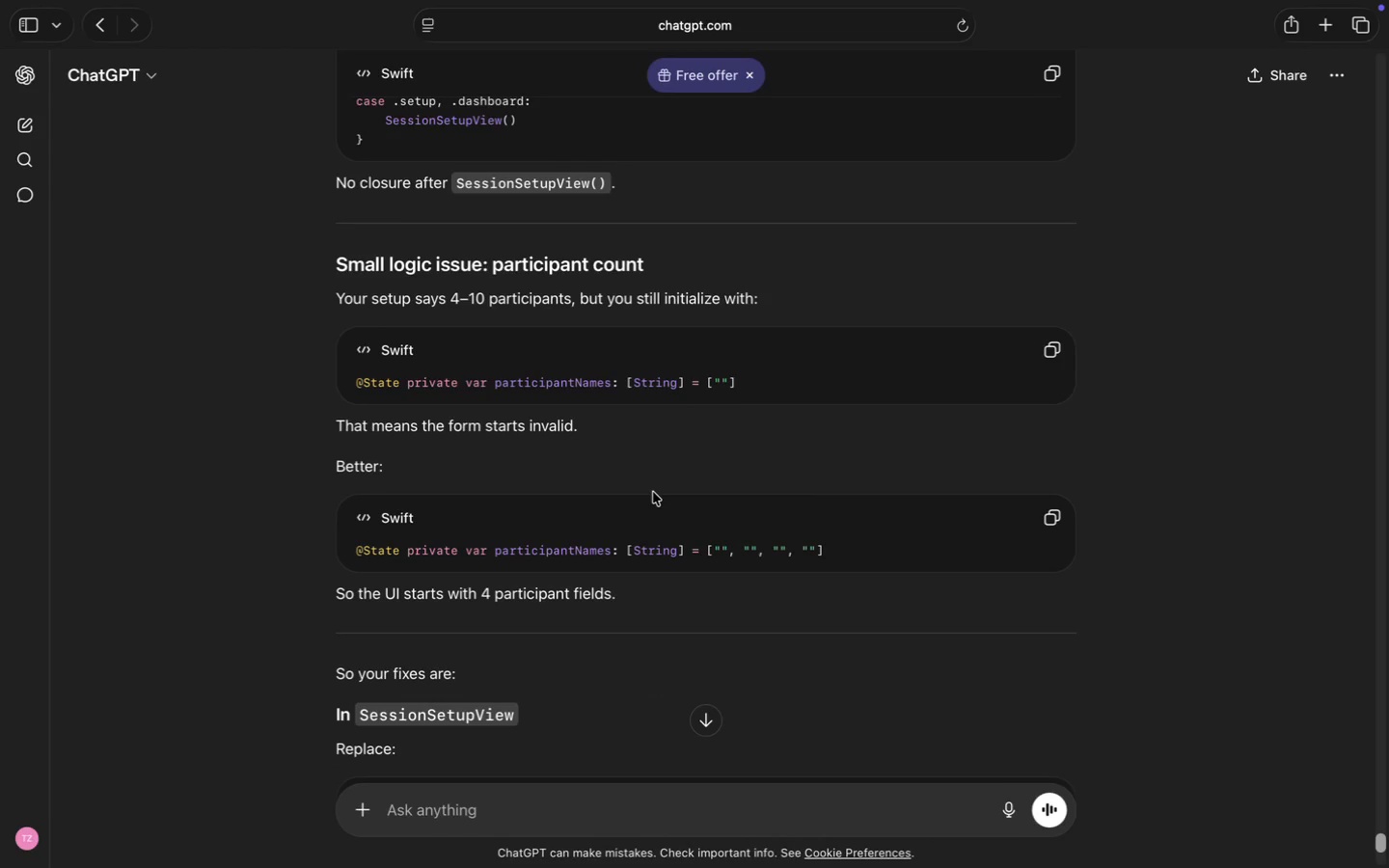 
scroll: coordinate [653, 492], scroll_direction: down, amount: 12.0
 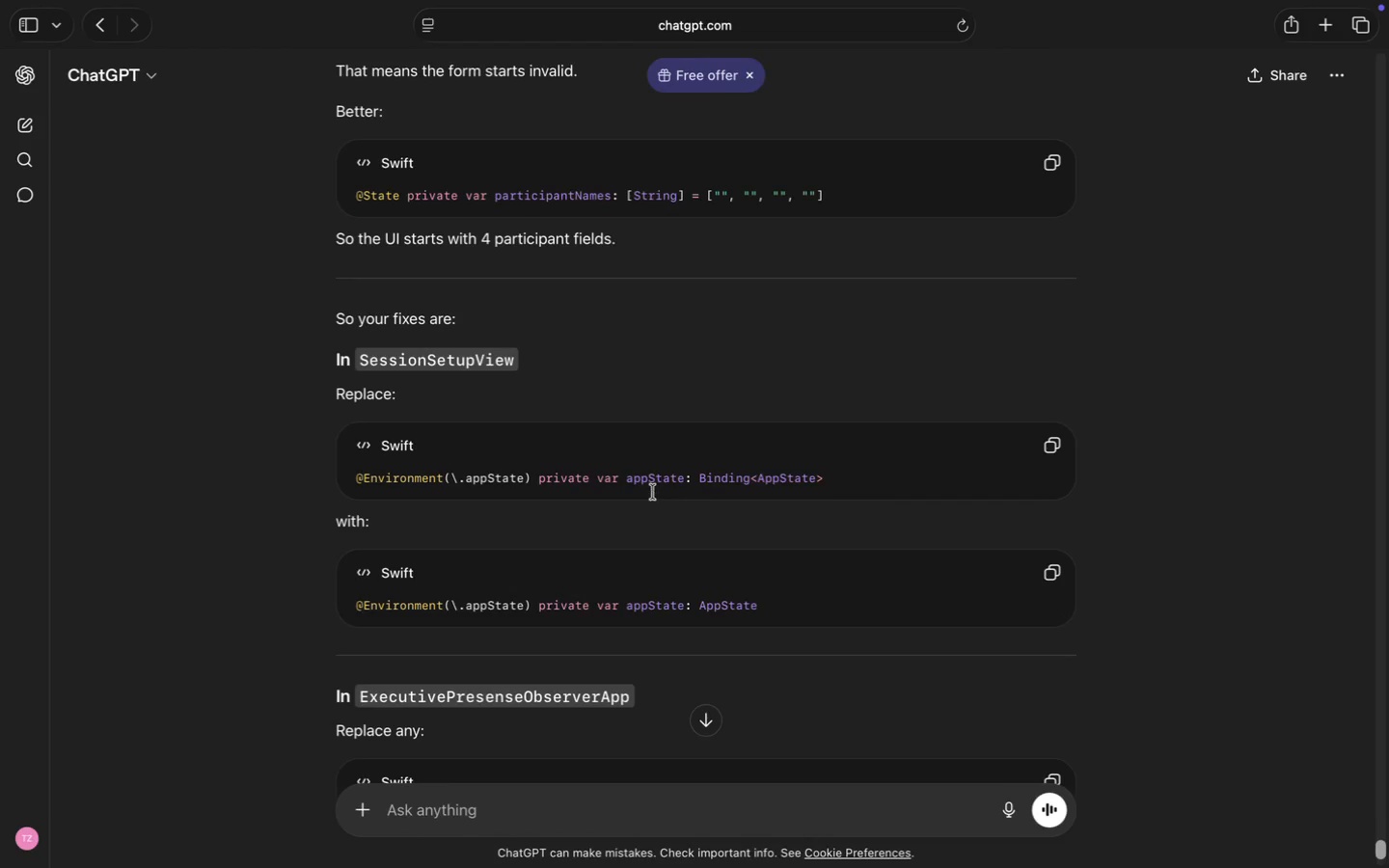 
scroll: coordinate [653, 492], scroll_direction: up, amount: 3.0
 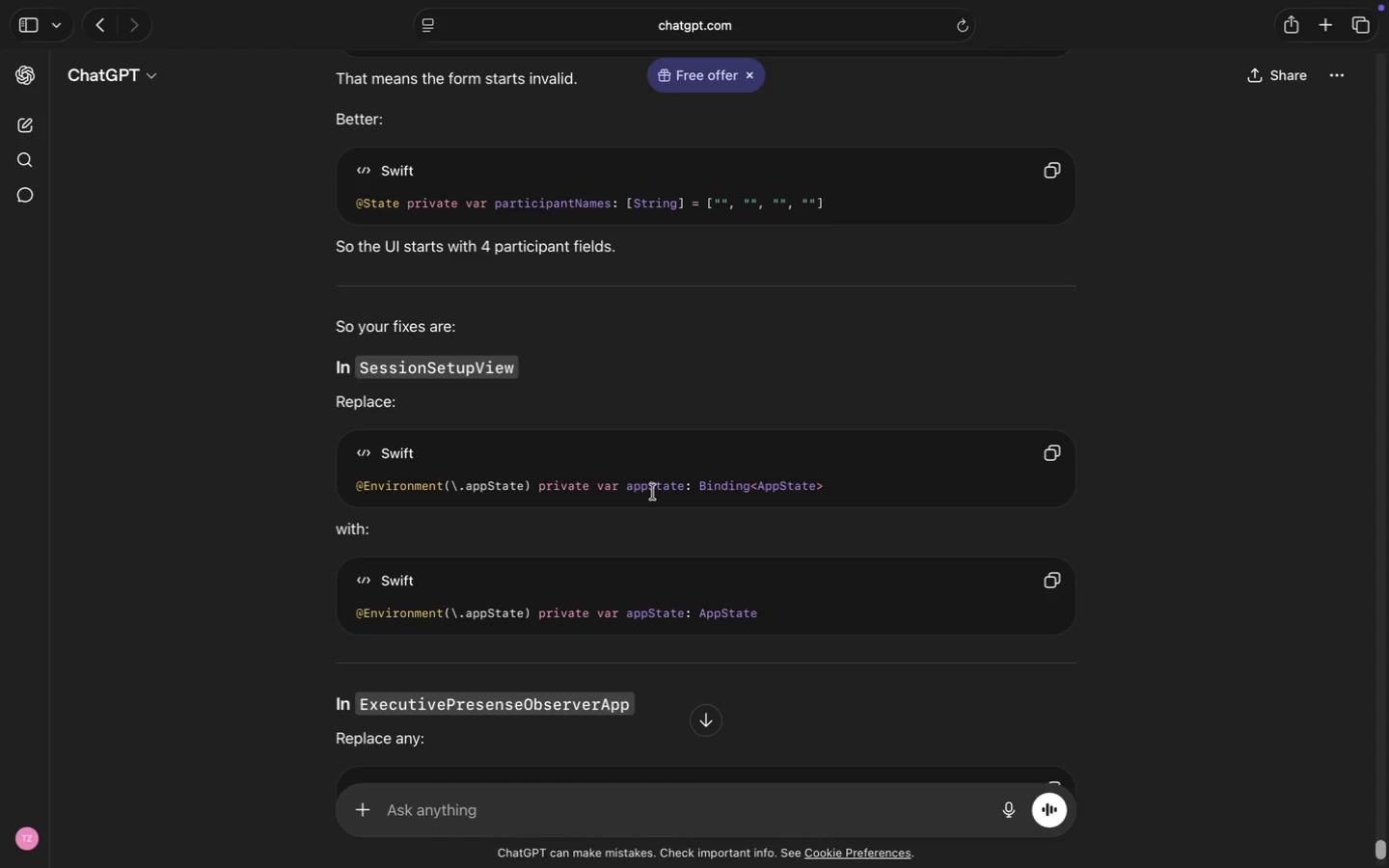 
scroll: coordinate [653, 492], scroll_direction: down, amount: 11.0
 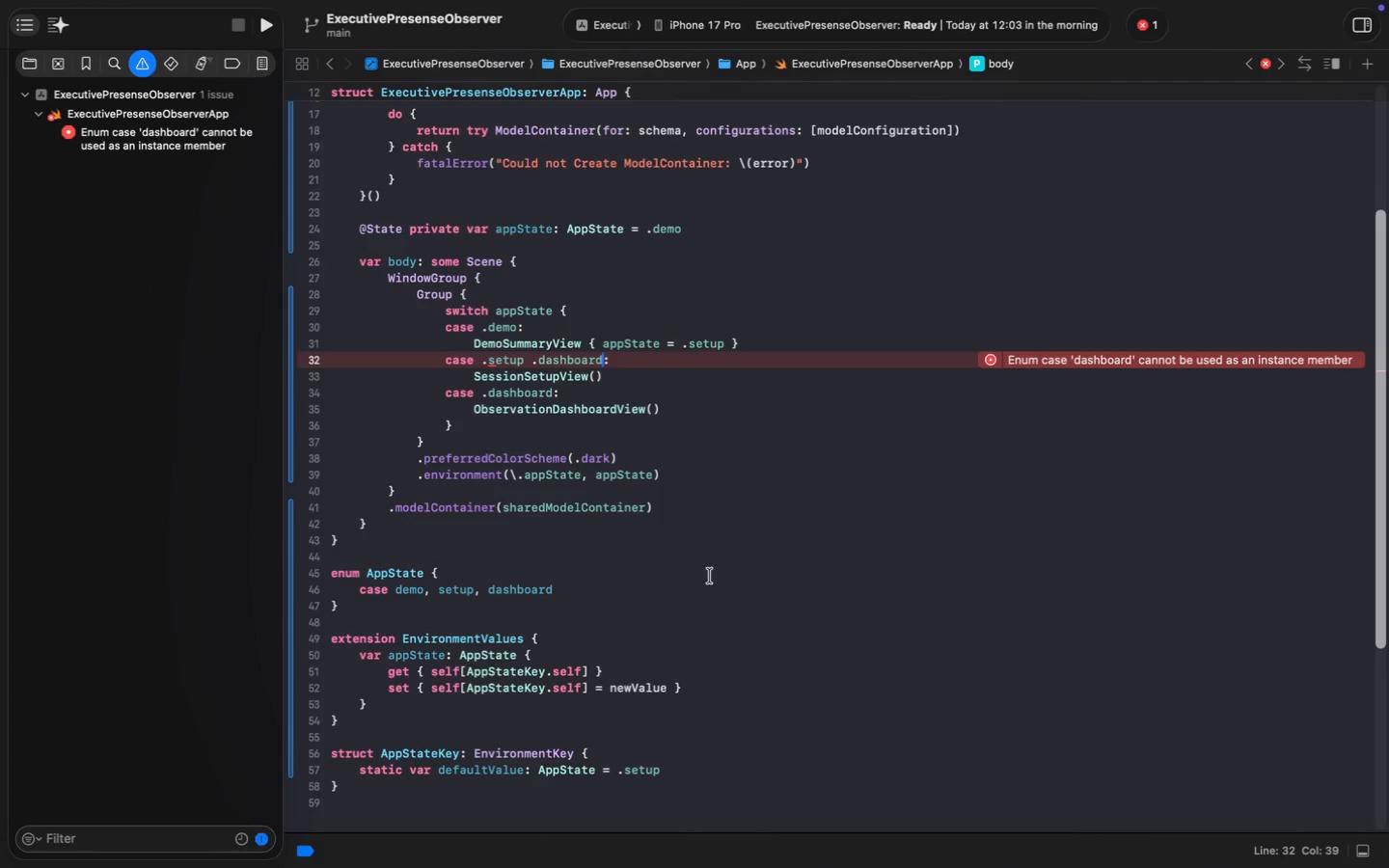 
wait(13.08)
 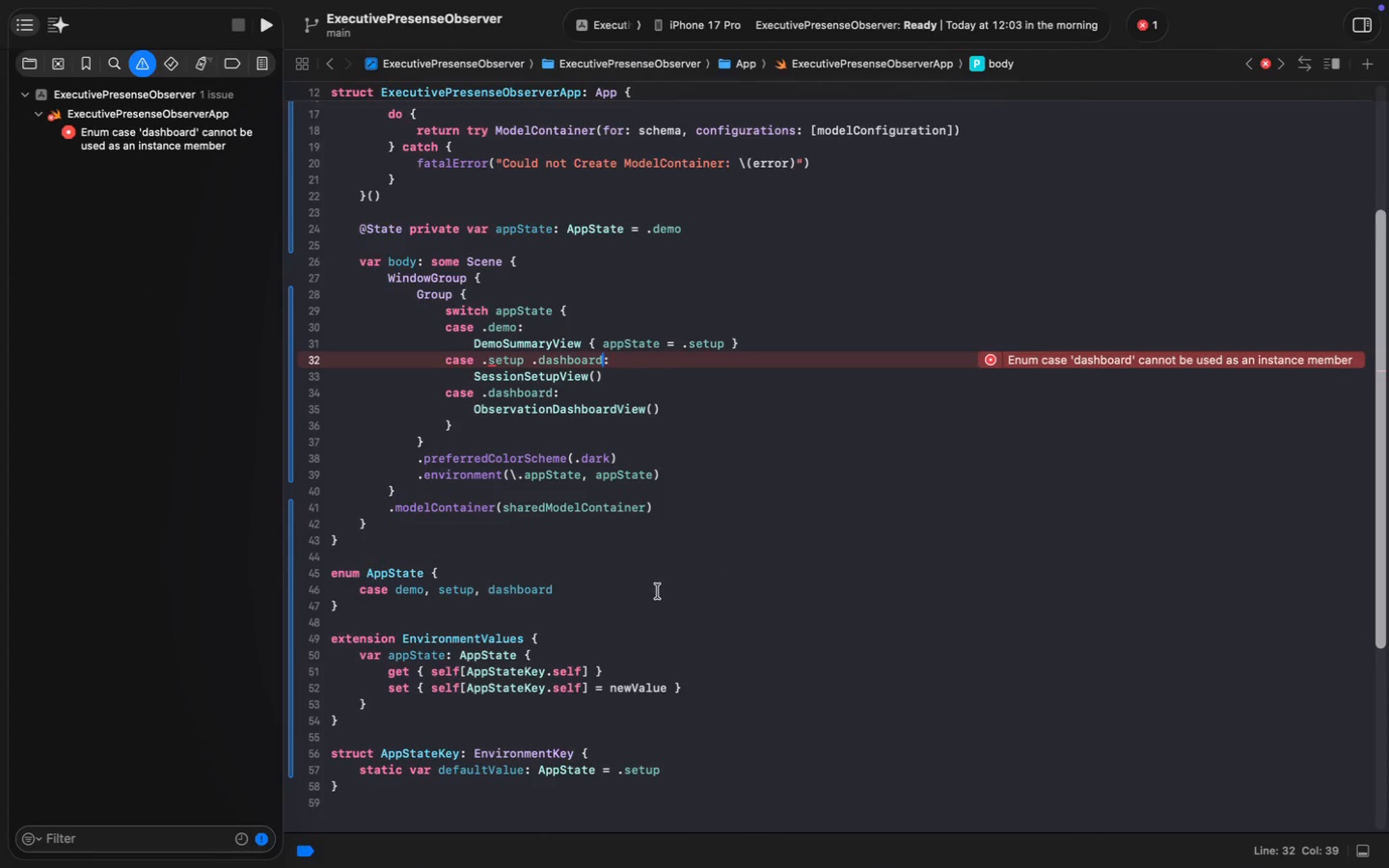 
left_click([1335, 41])
 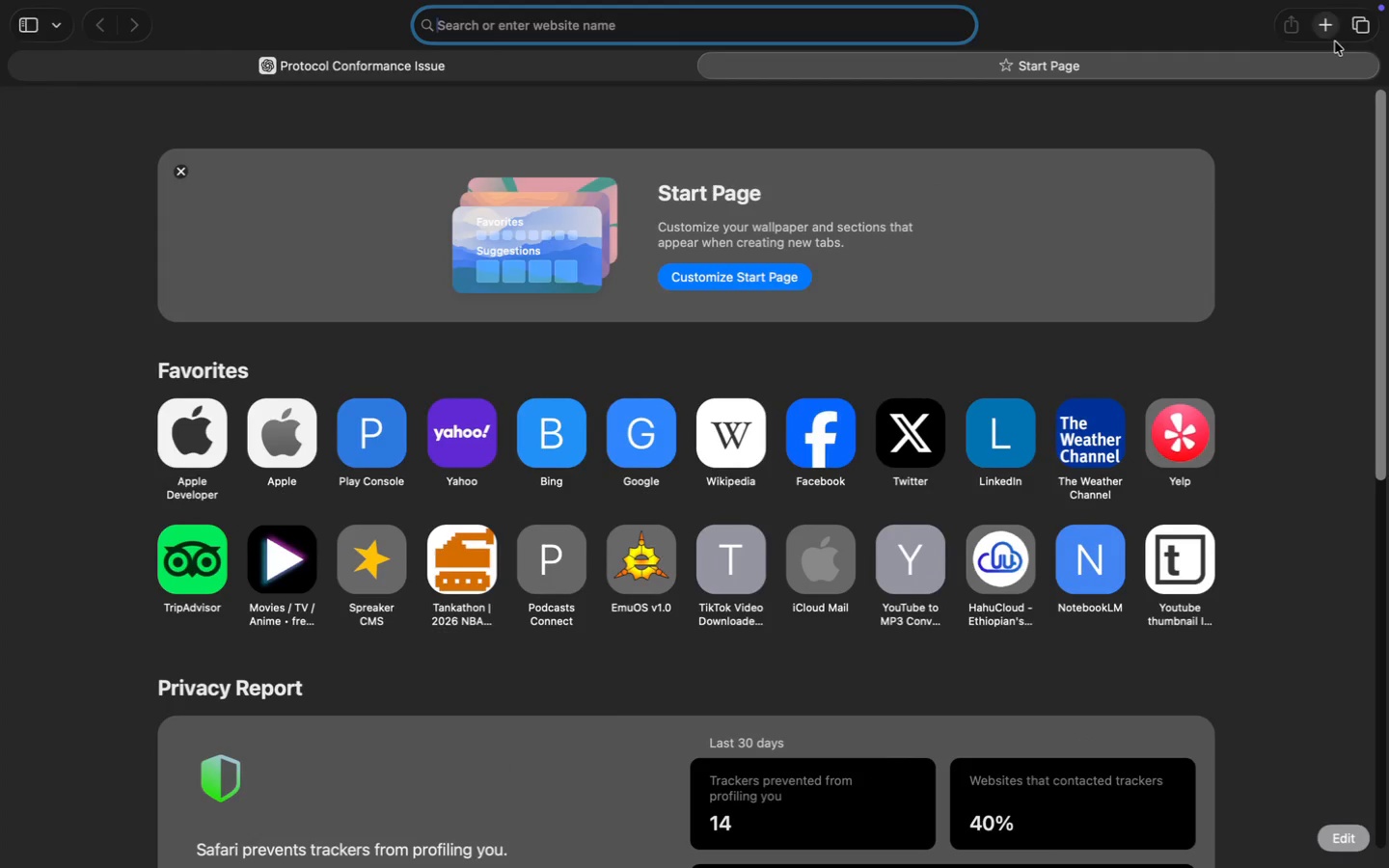 
type(gge)
 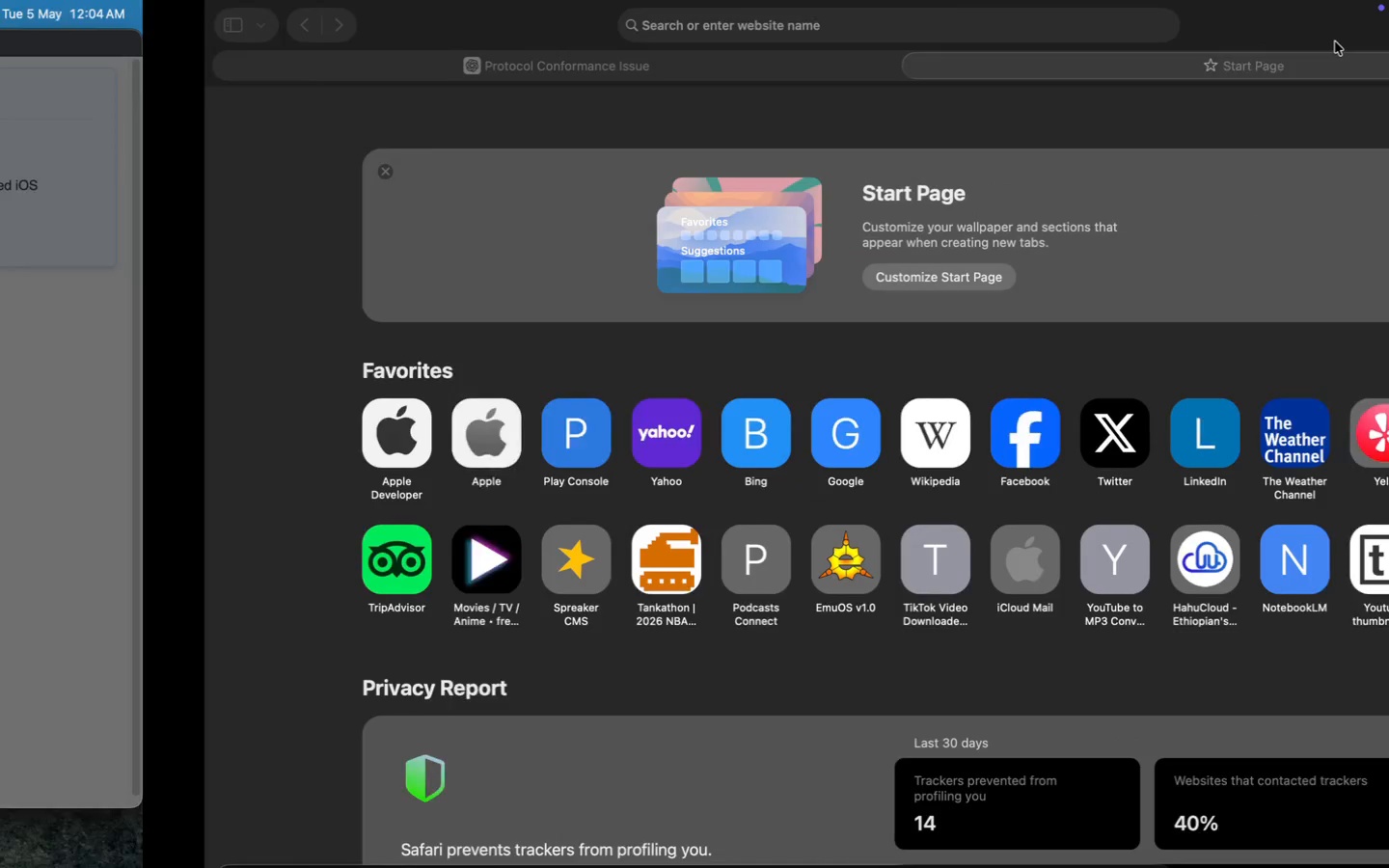 
key(Enter)